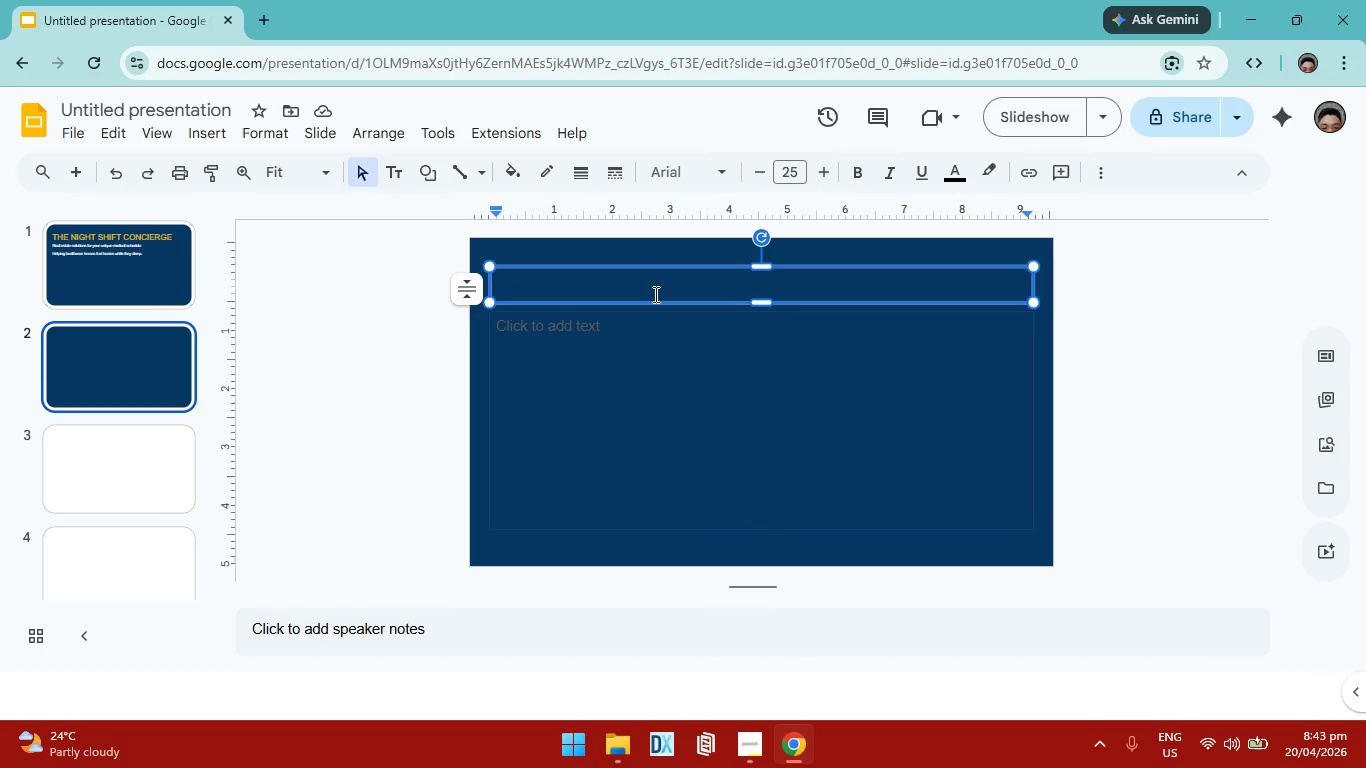 
key(CapsLock)
 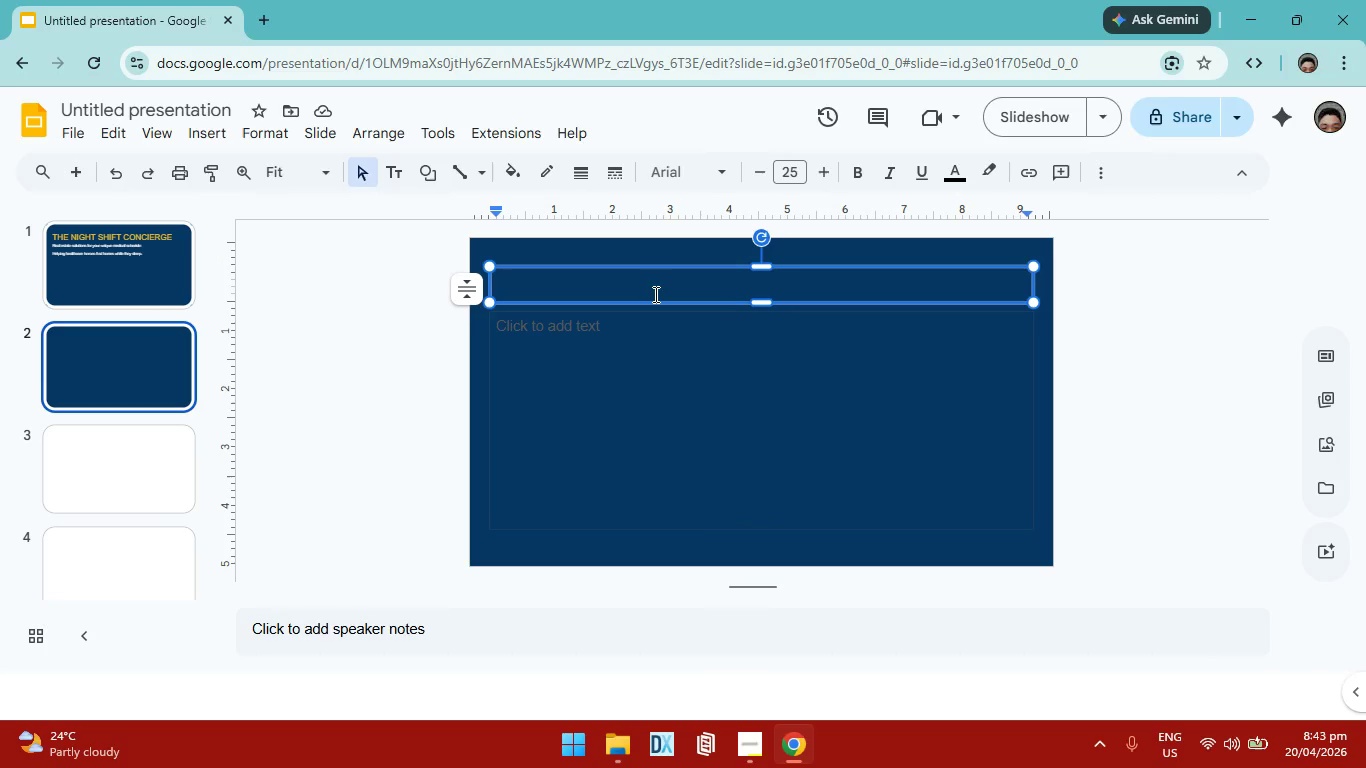 
key(T)
 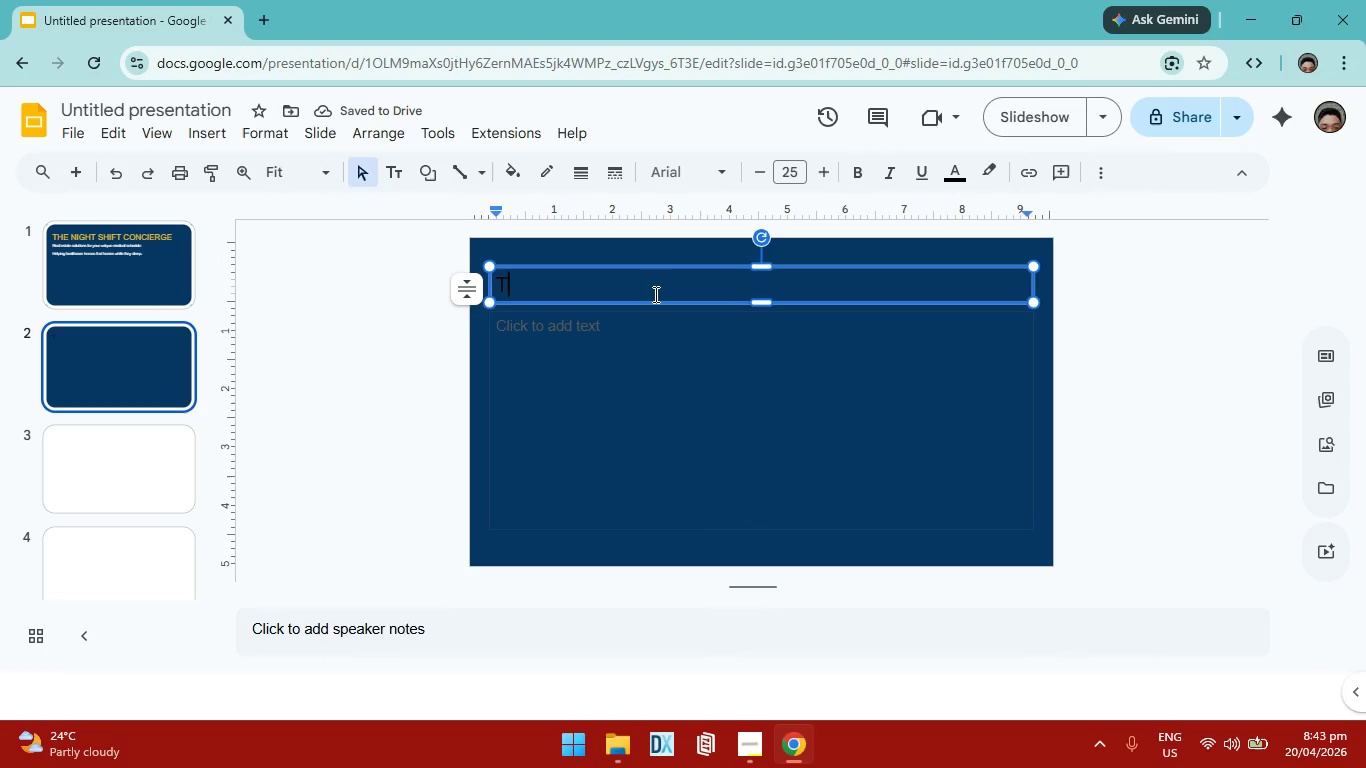 
type(HE SY)
key(Backspace)
key(Backspace)
type("SYNC" PROBLEM)
 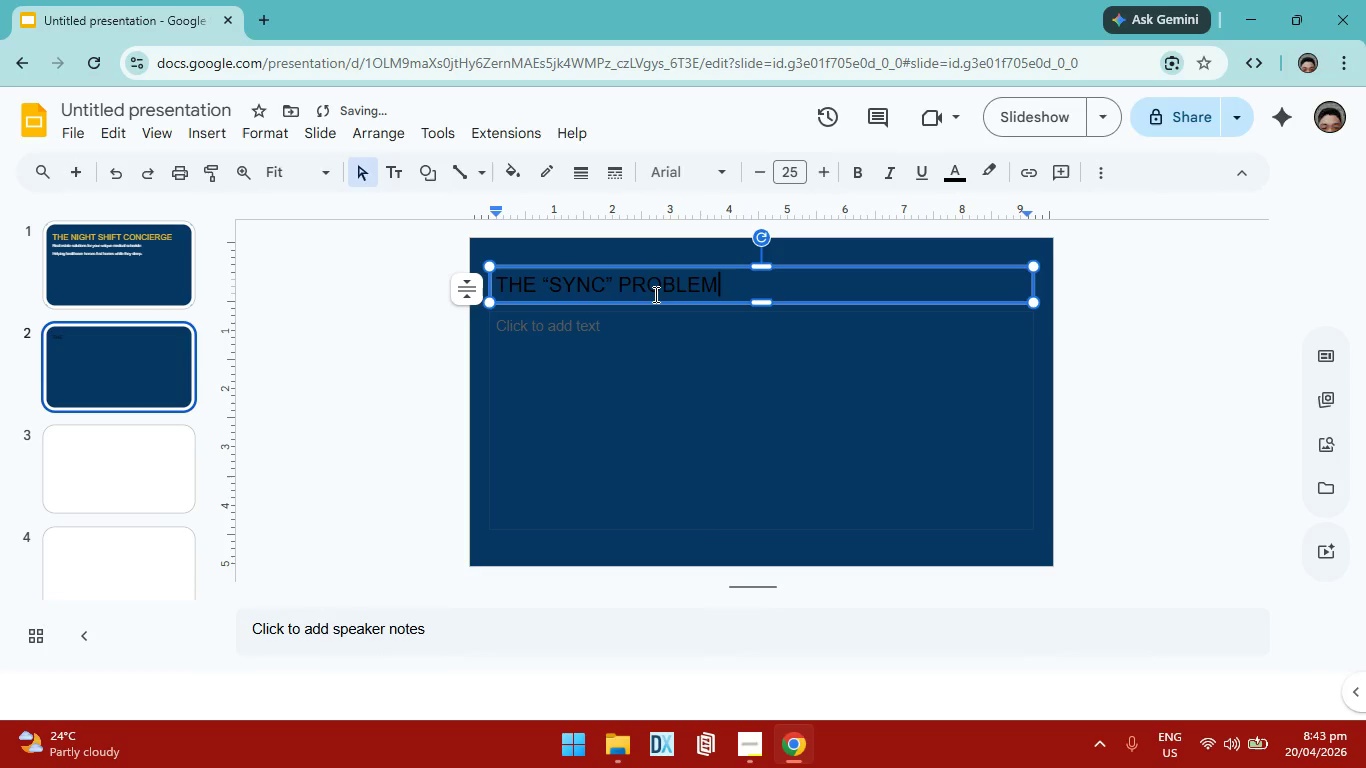 
left_click([1140, 381])
 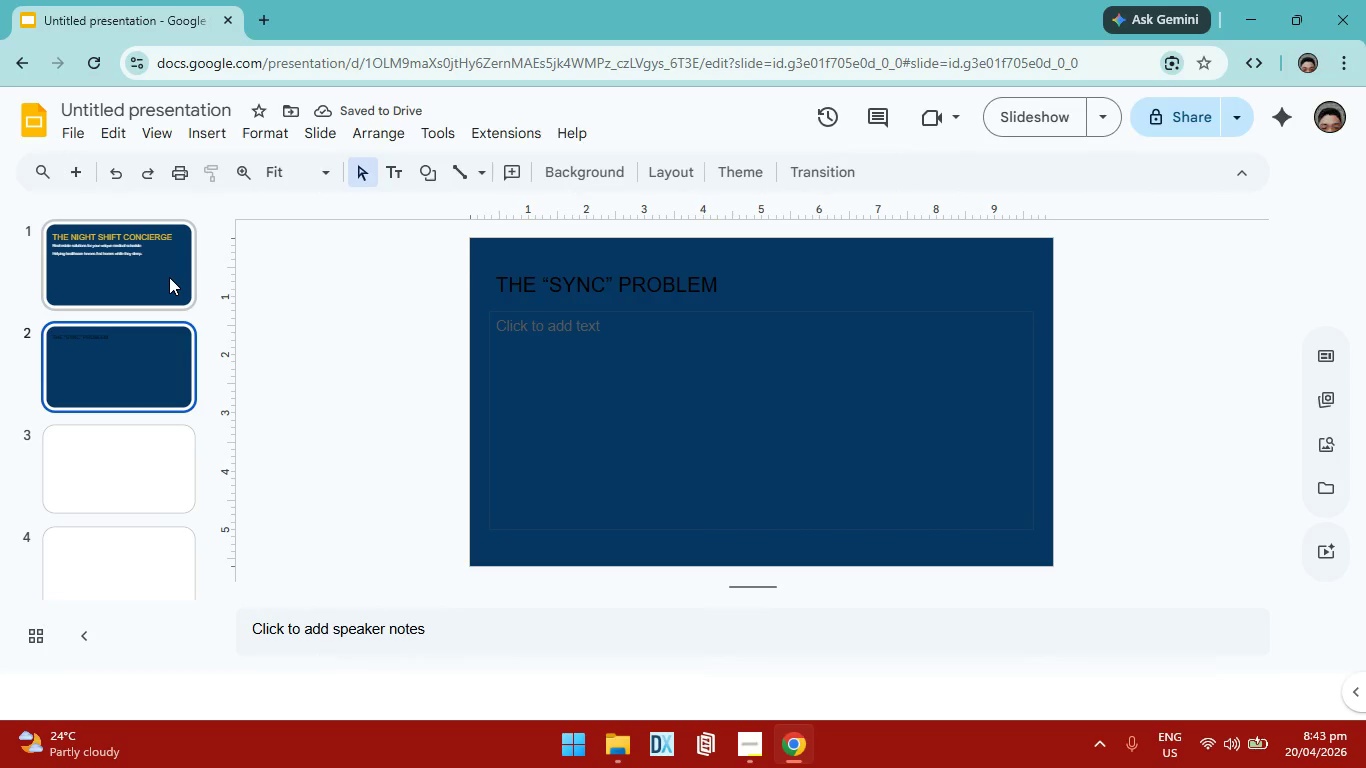 
left_click([169, 277])
 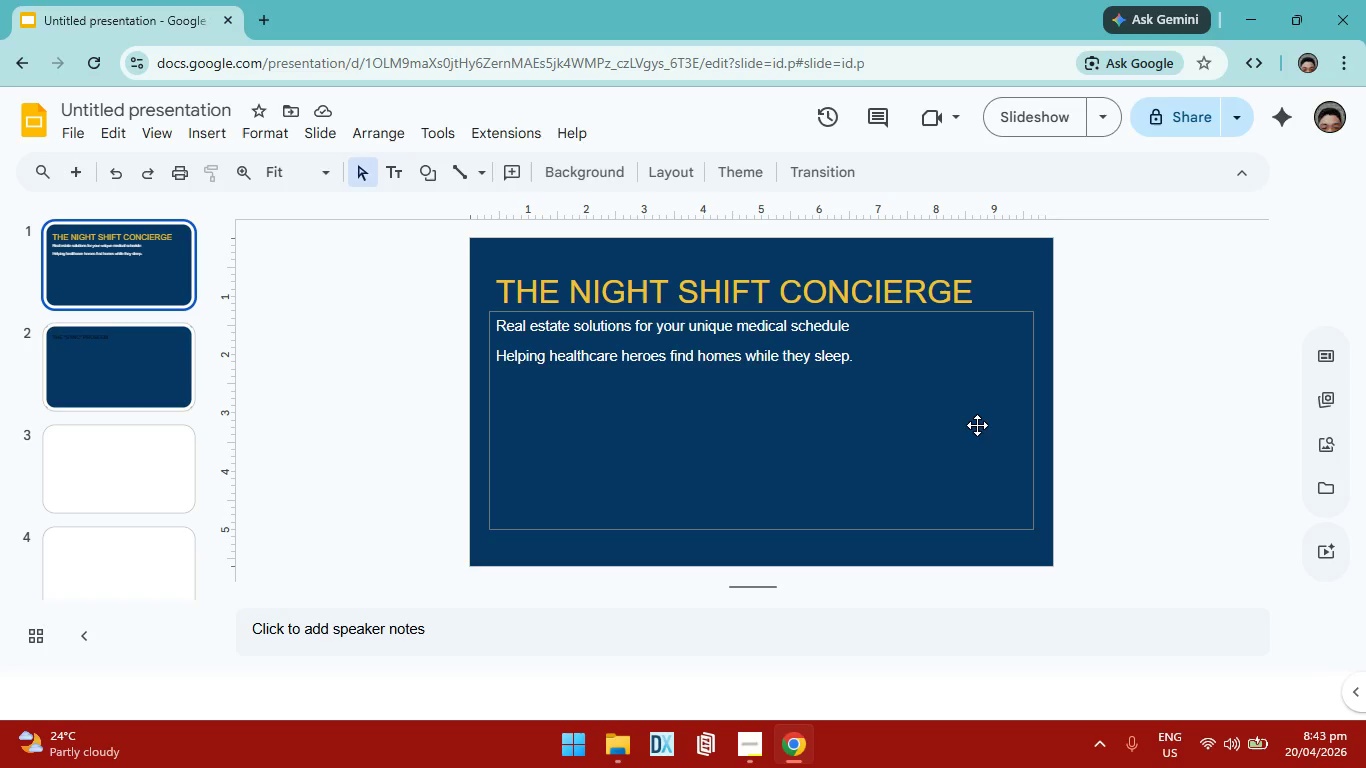 
wait(13.72)
 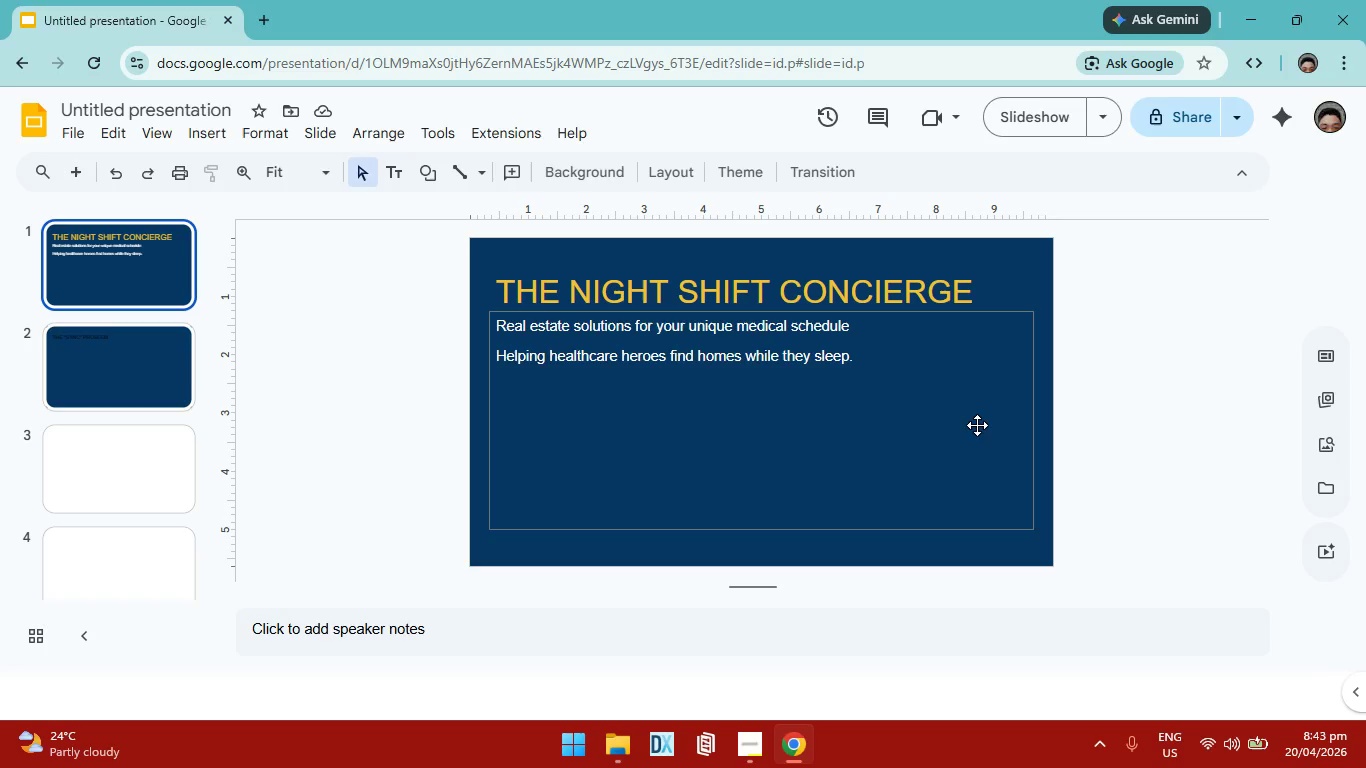 
left_click([735, 440])
 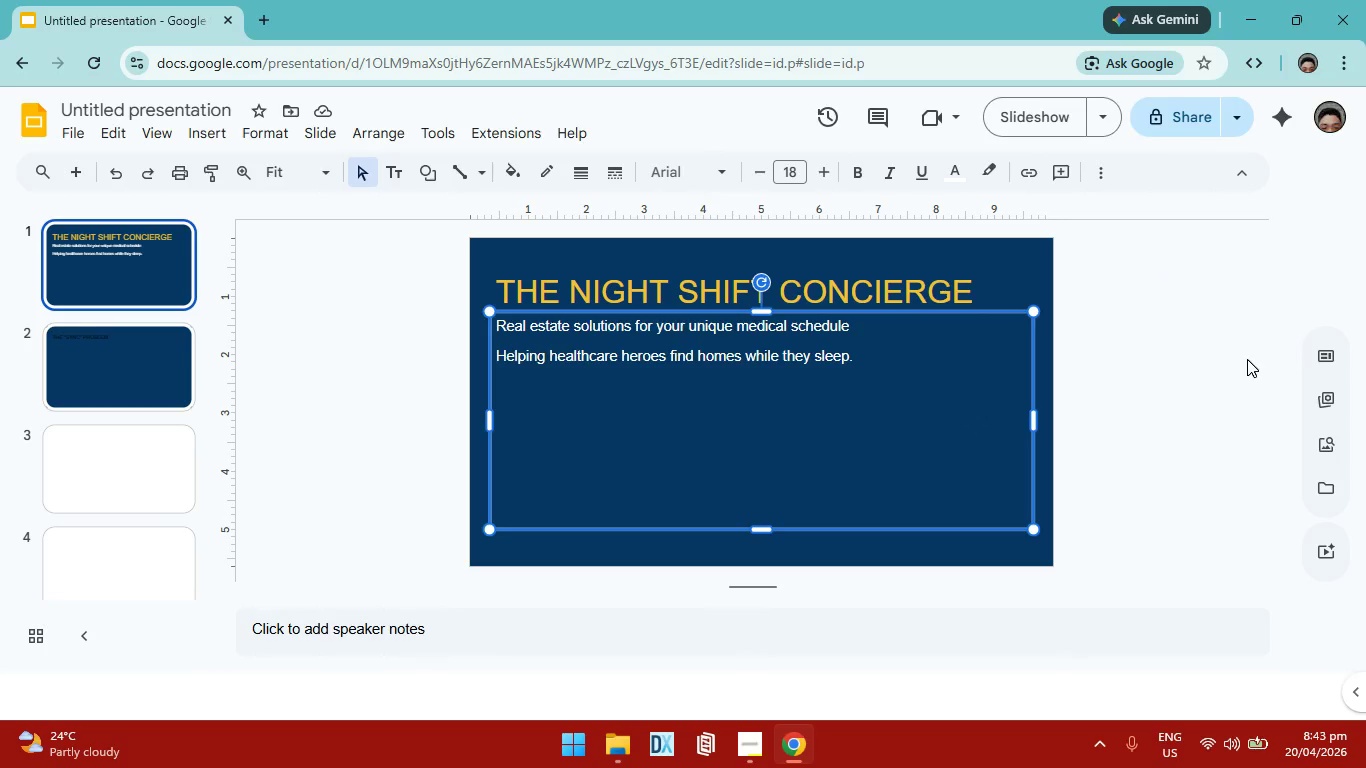 
left_click([1247, 359])
 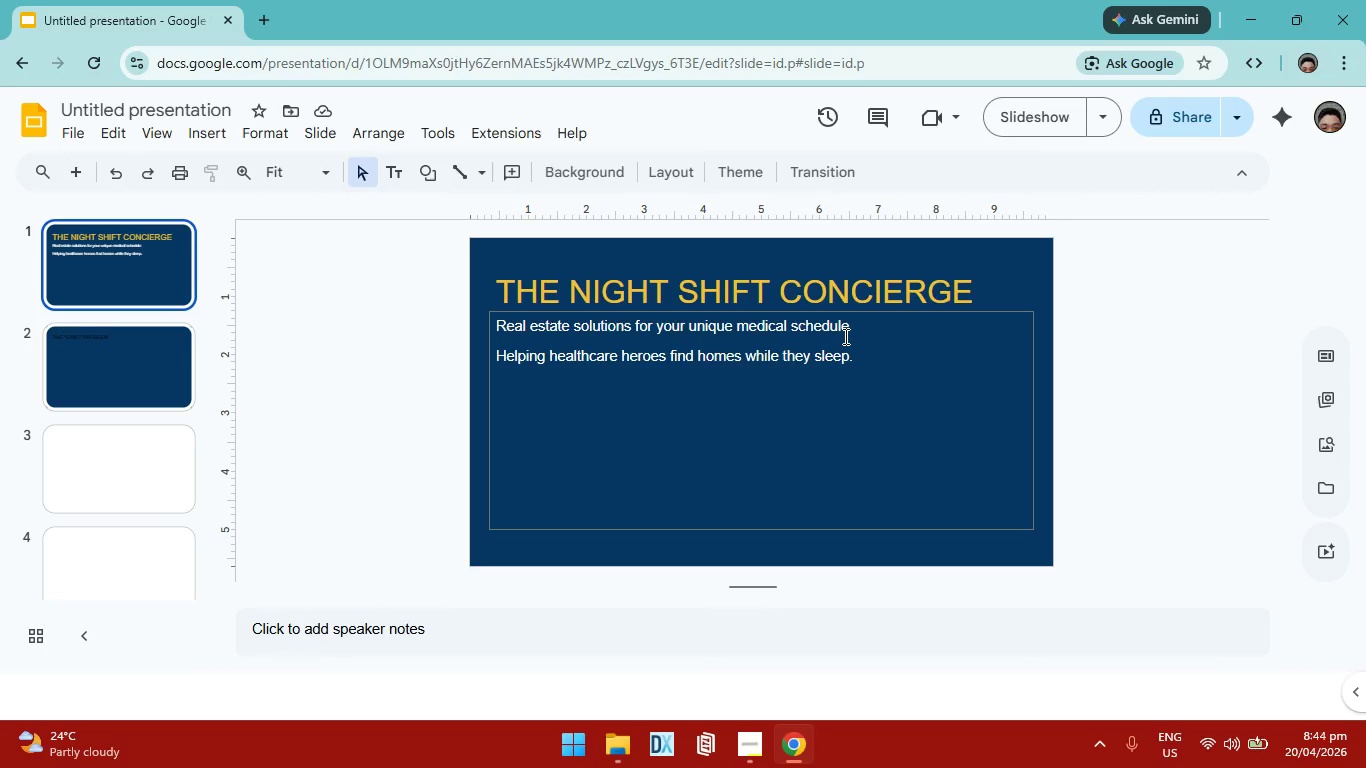 
wait(24.3)
 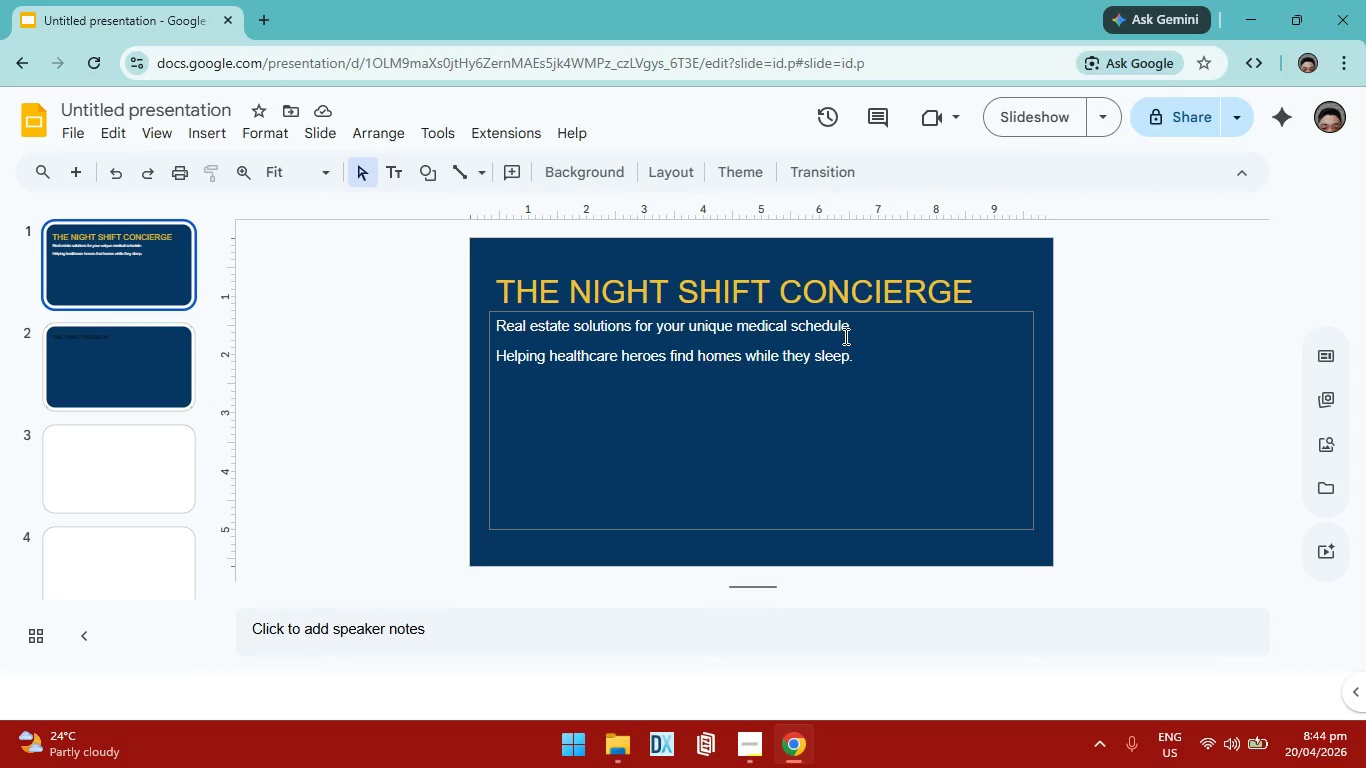 
left_click([989, 282])
 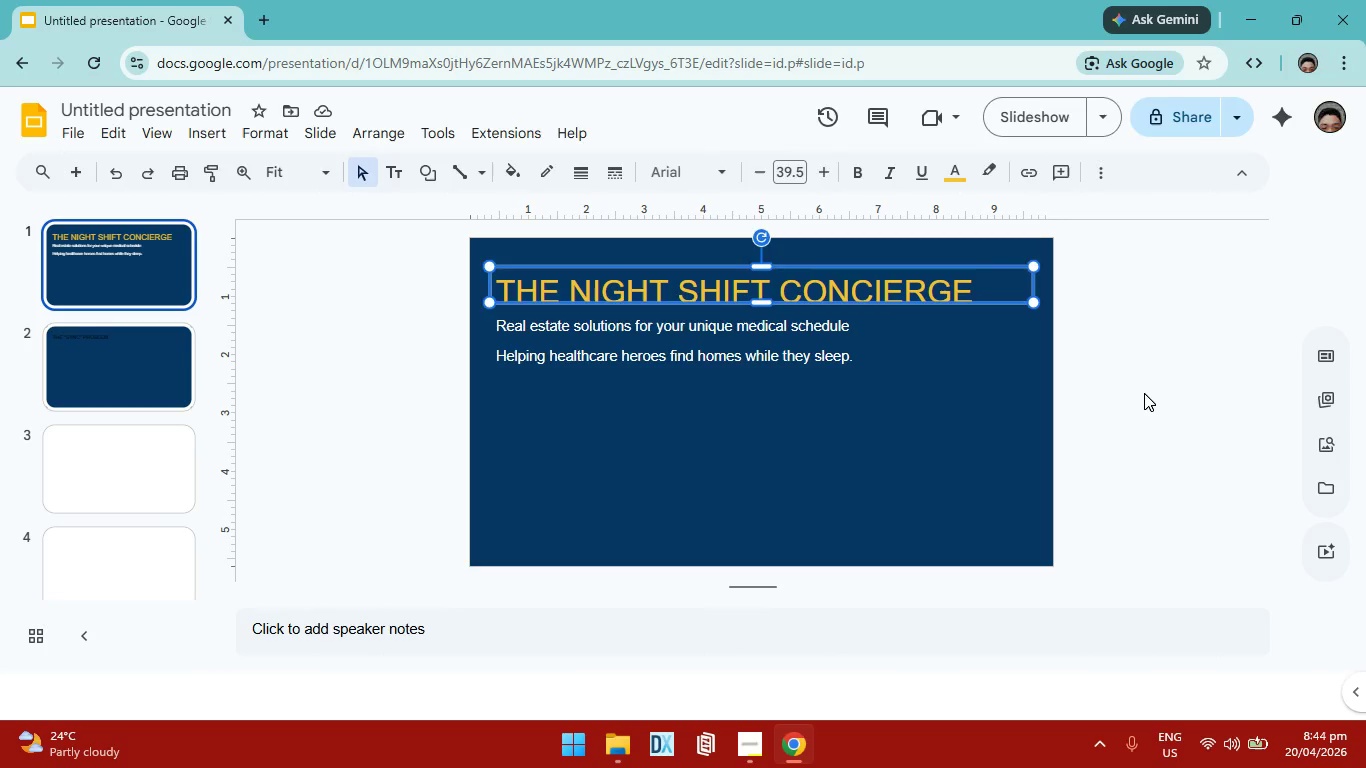 
left_click([1144, 393])
 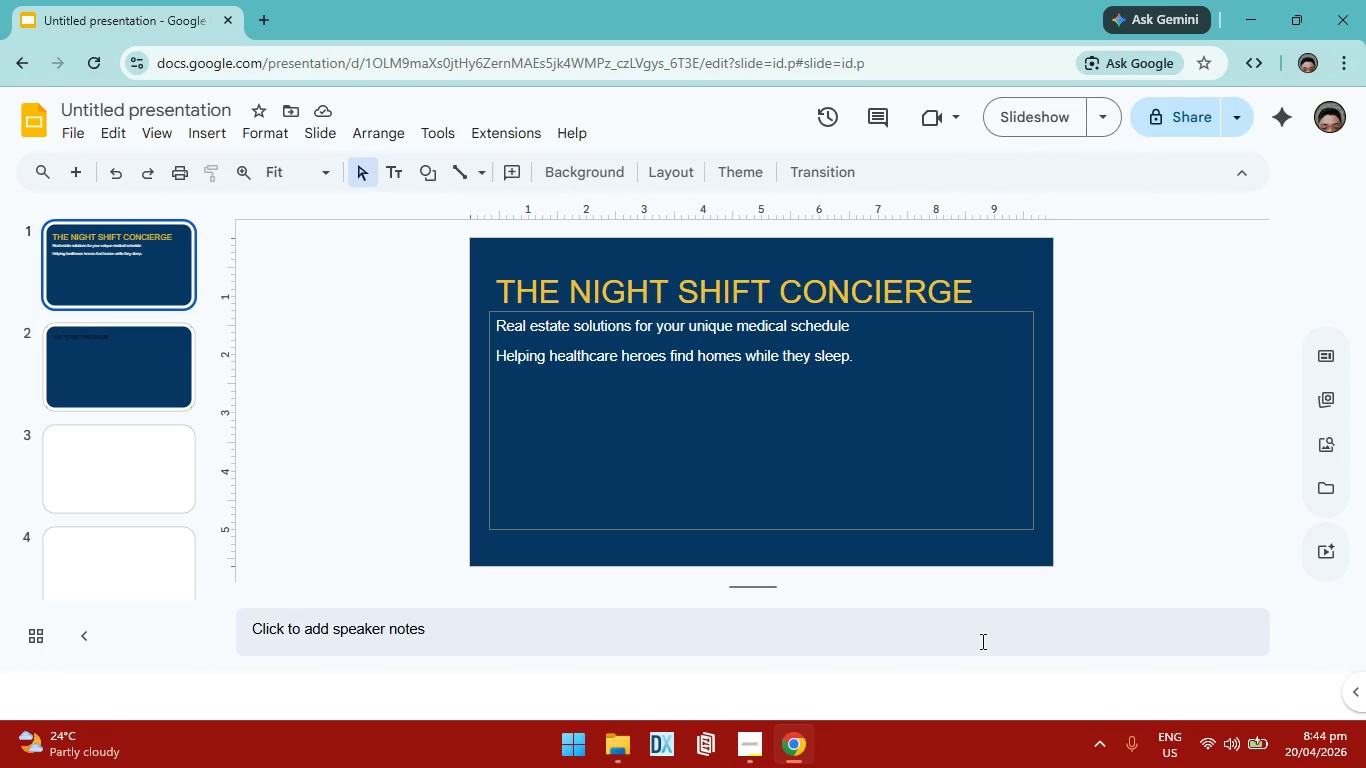 
wait(8.0)
 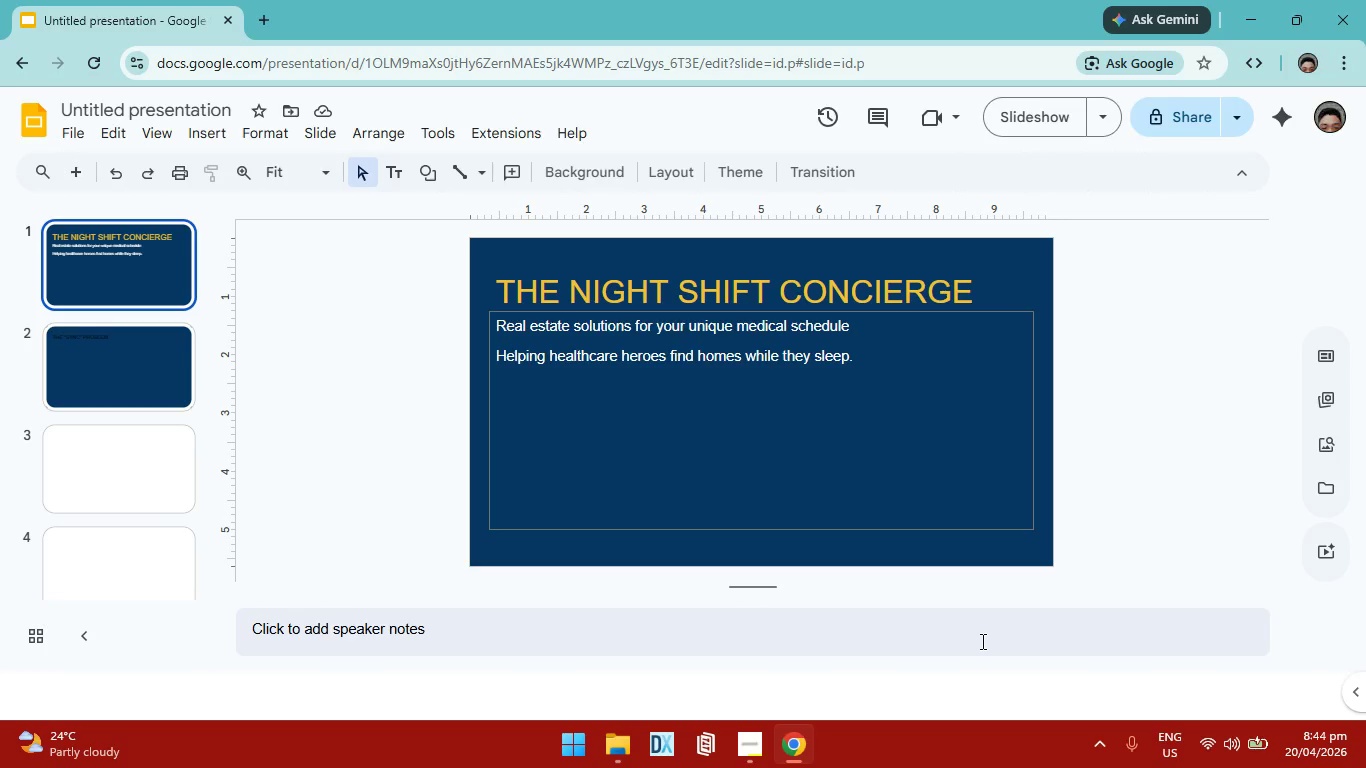 
left_click([270, 20])
 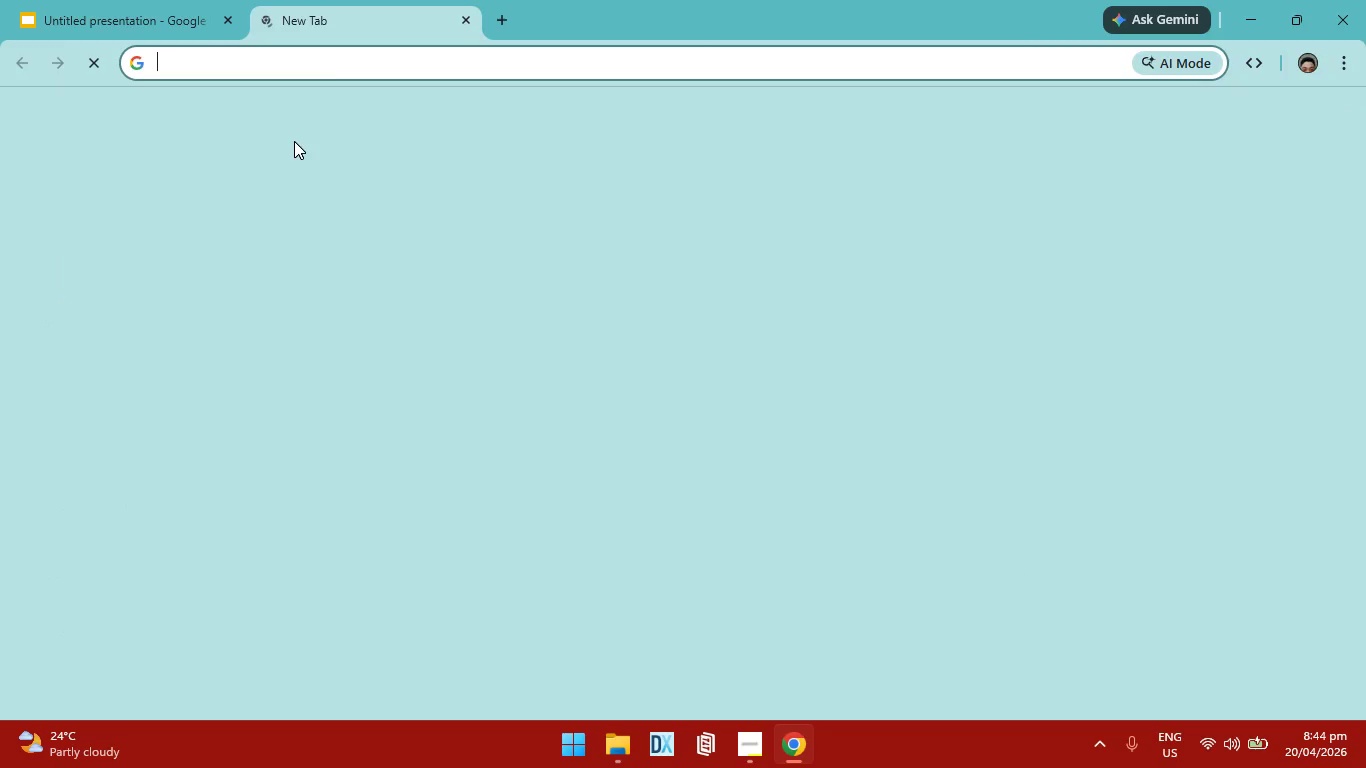 
wait(8.02)
 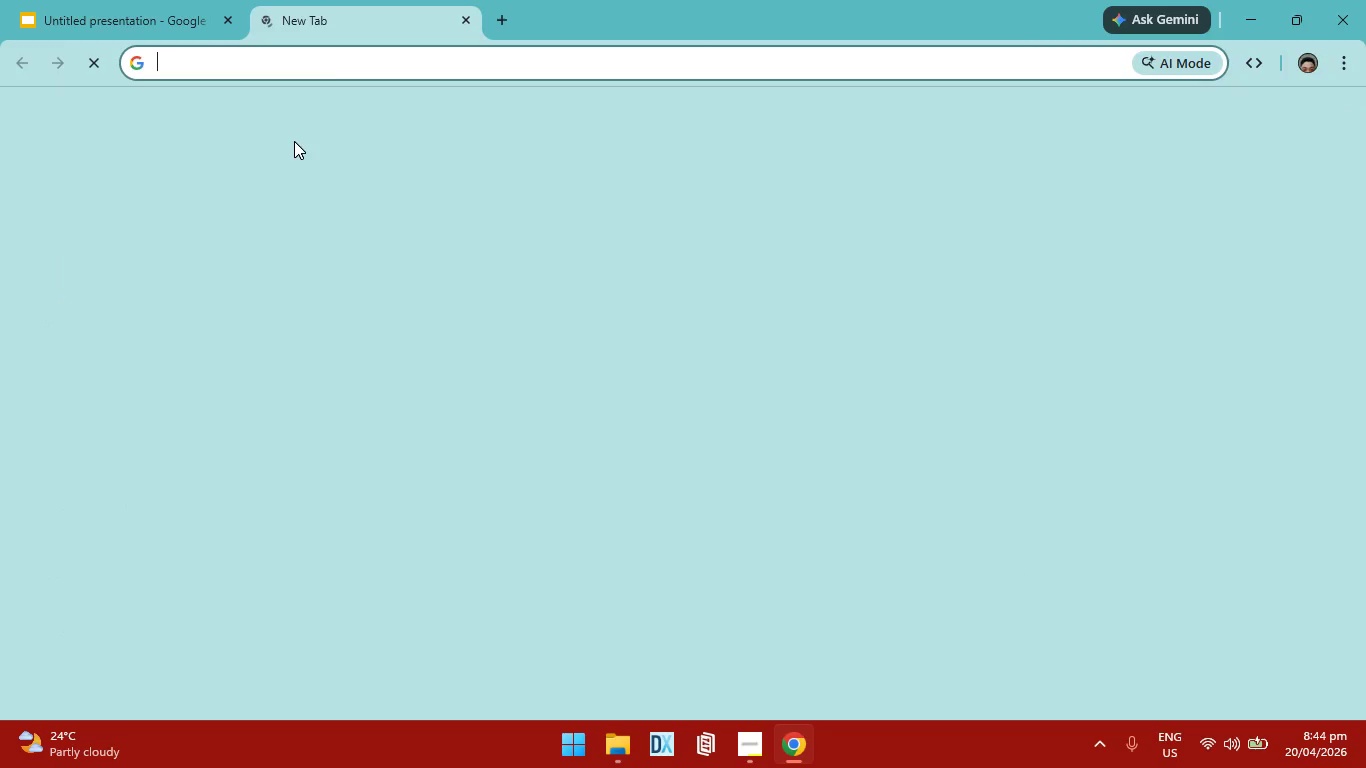 
type(NAVY BLUE COLOR)
 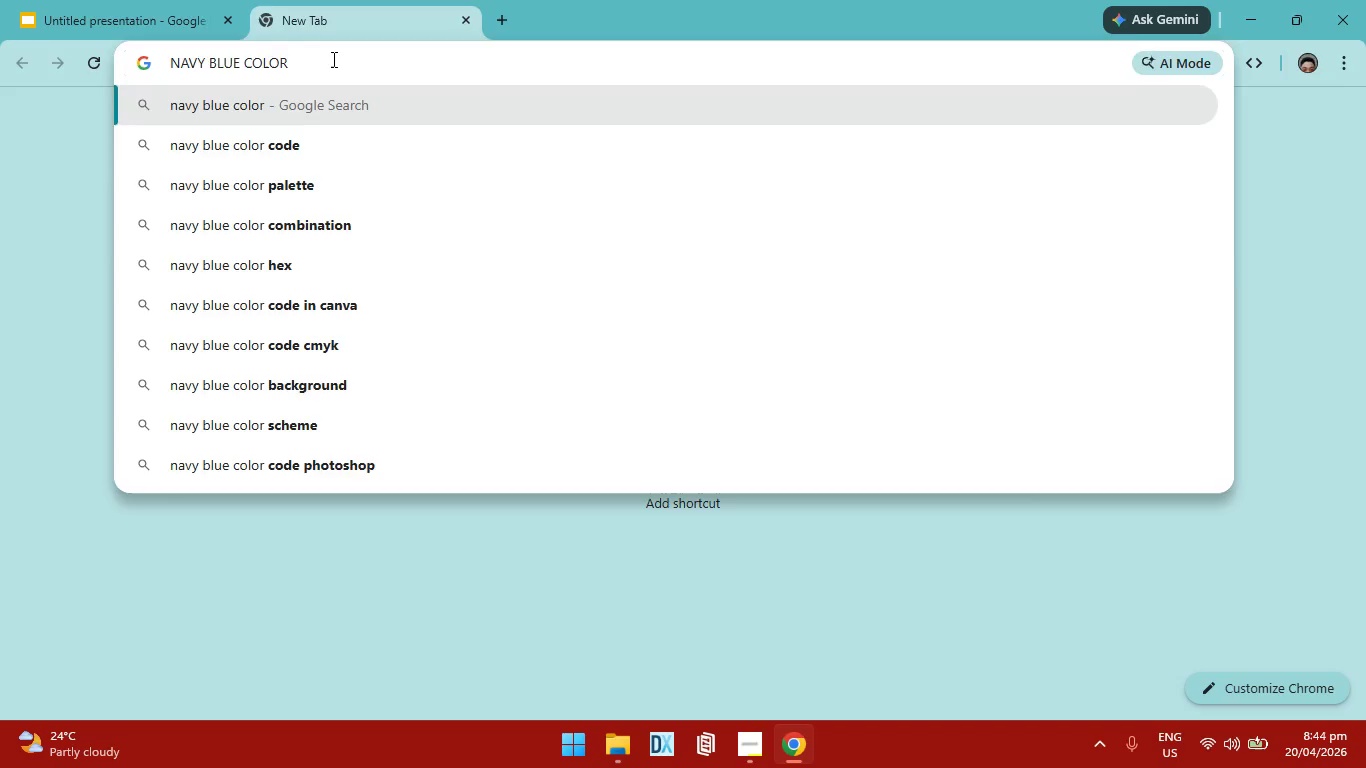 
key(Enter)
 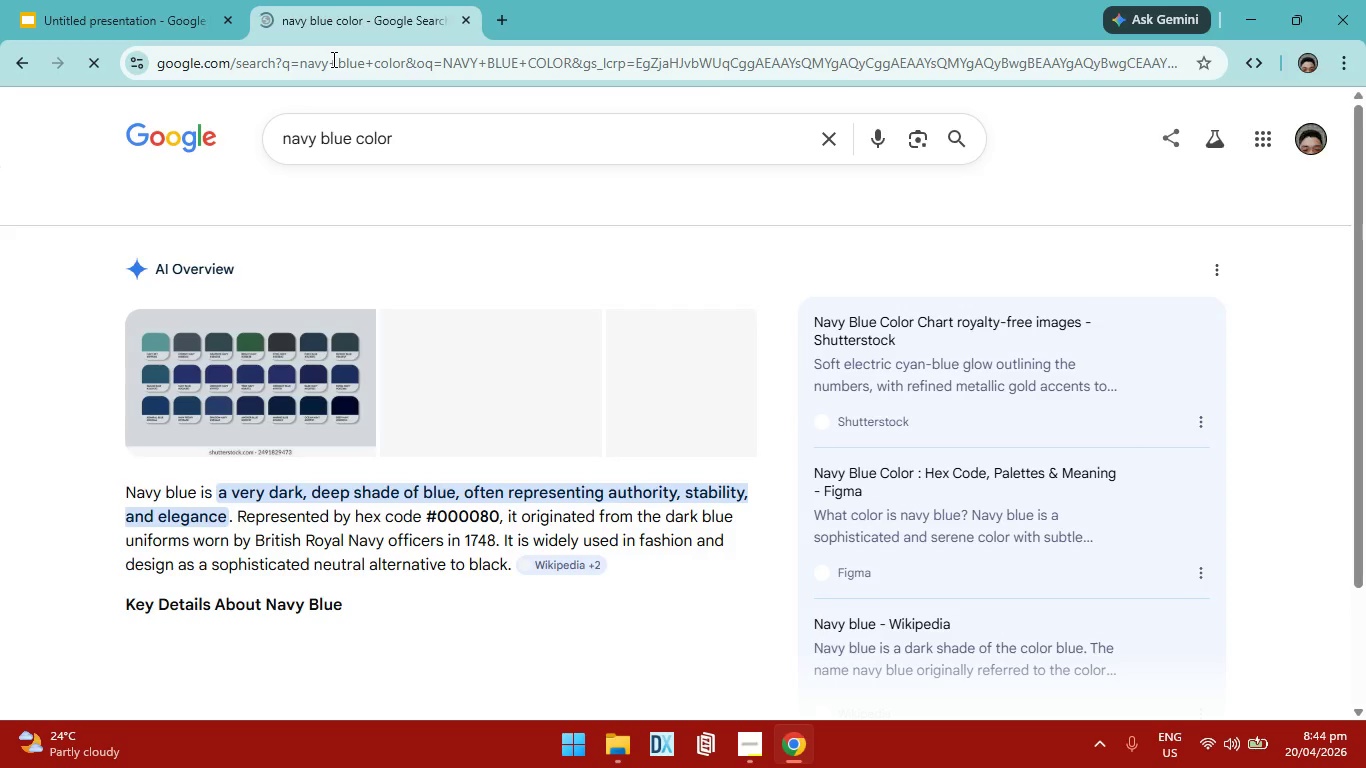 
wait(10.89)
 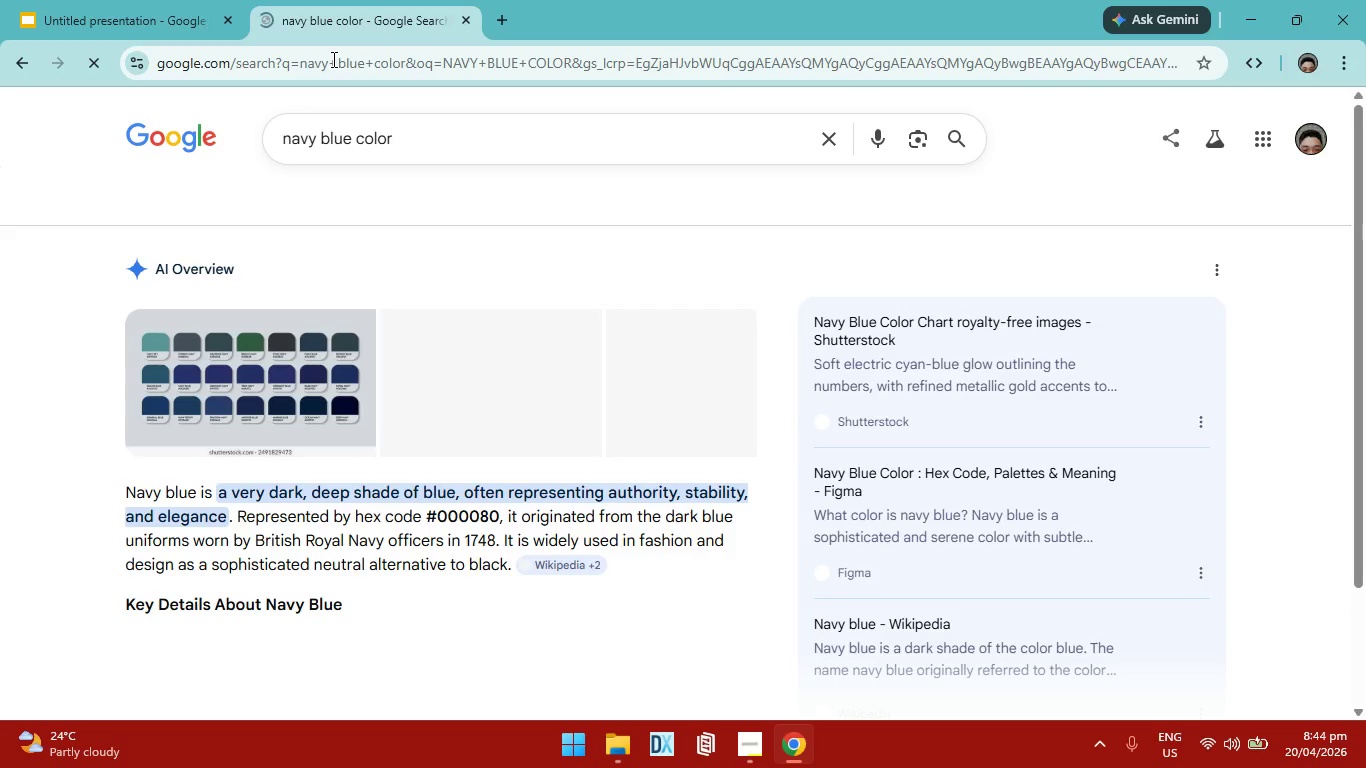 
right_click([511, 349])
 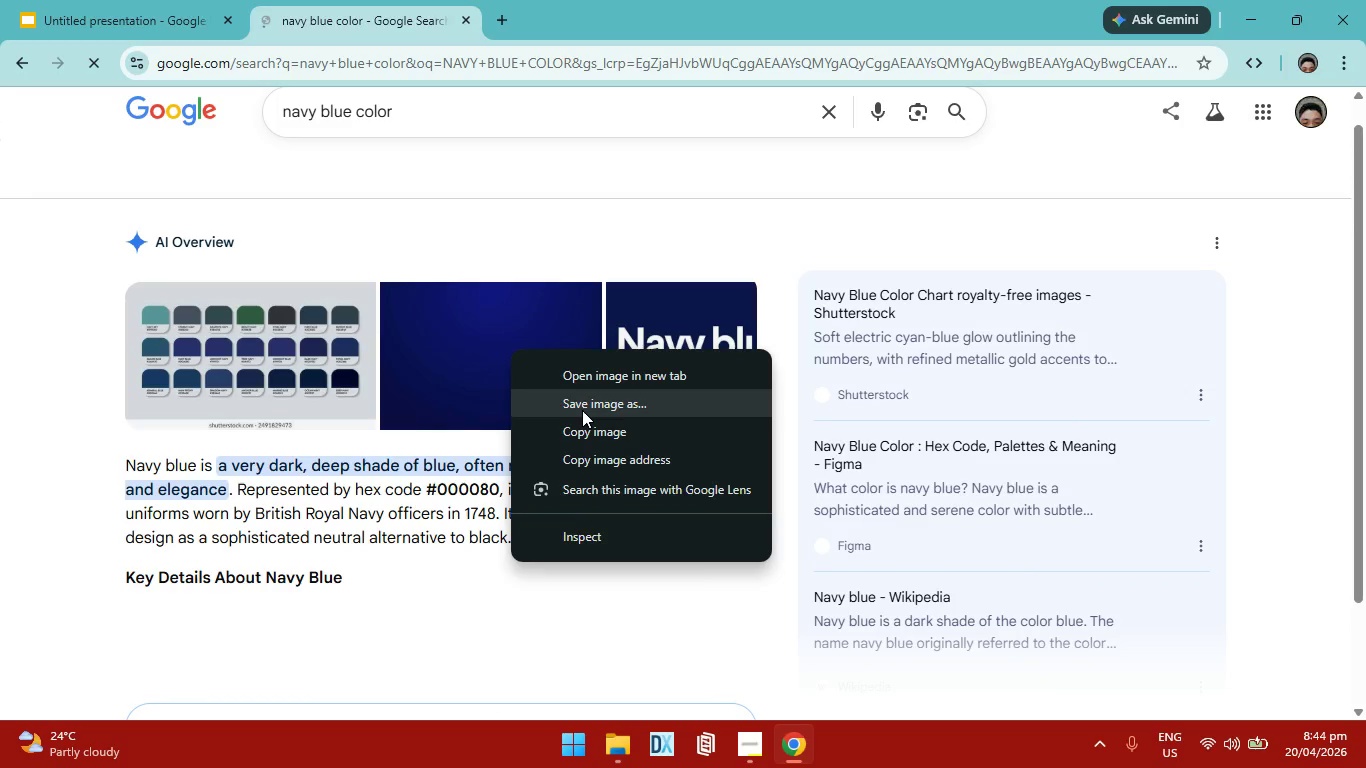 
wait(5.25)
 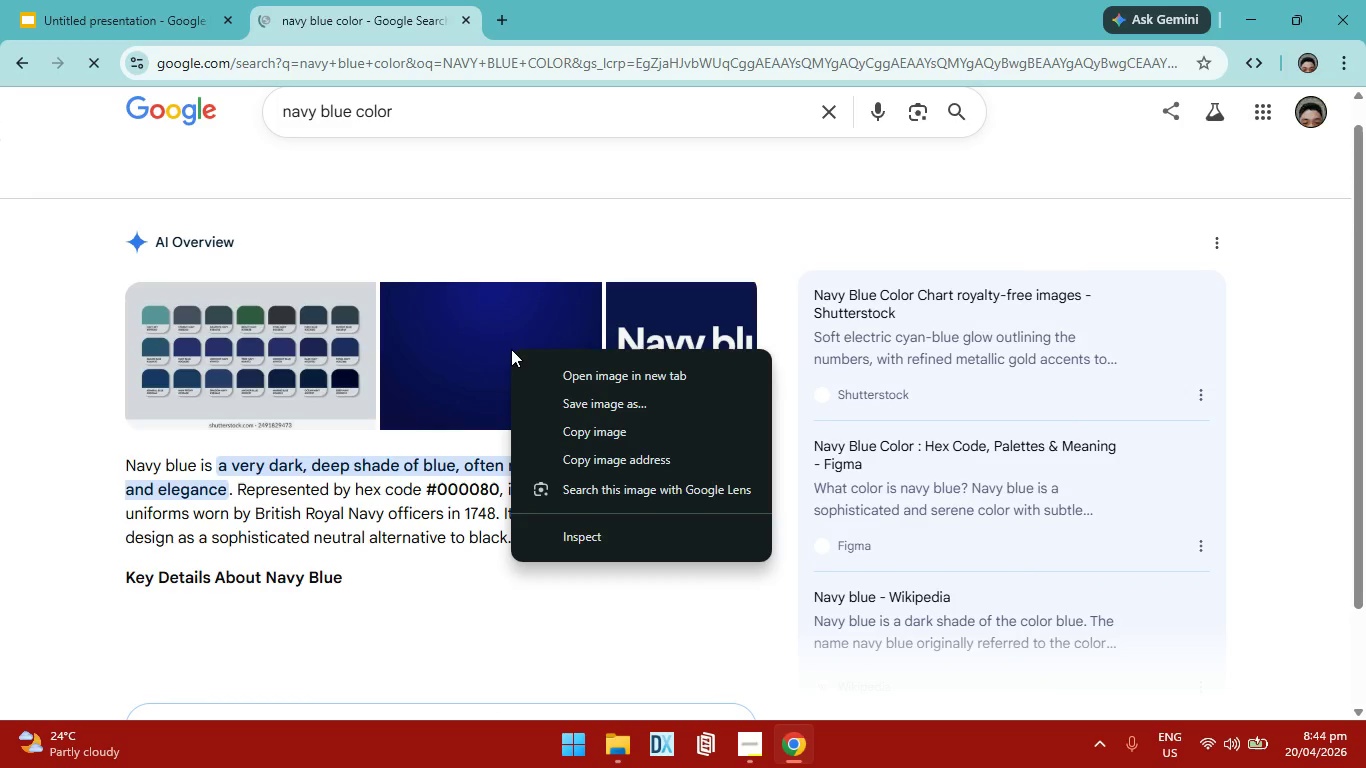 
left_click([582, 410])
 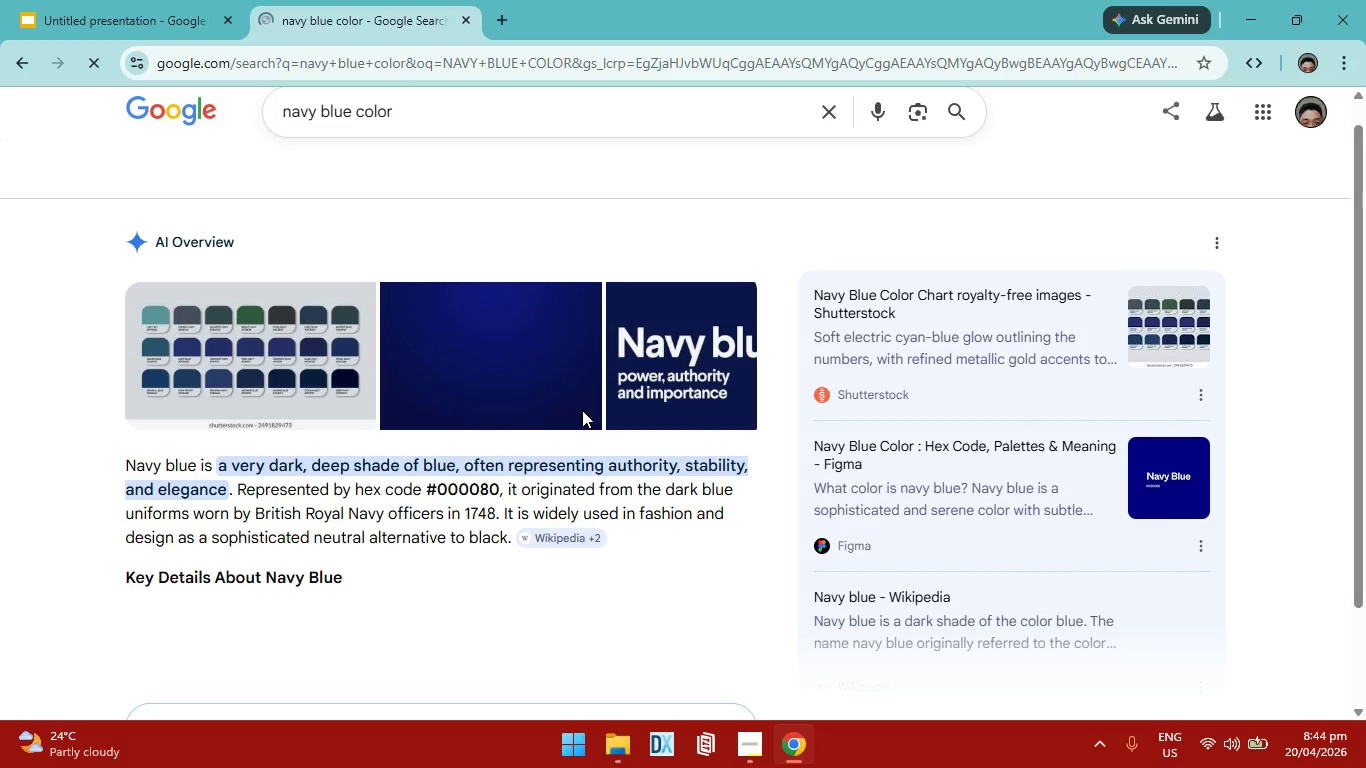 
wait(14.5)
 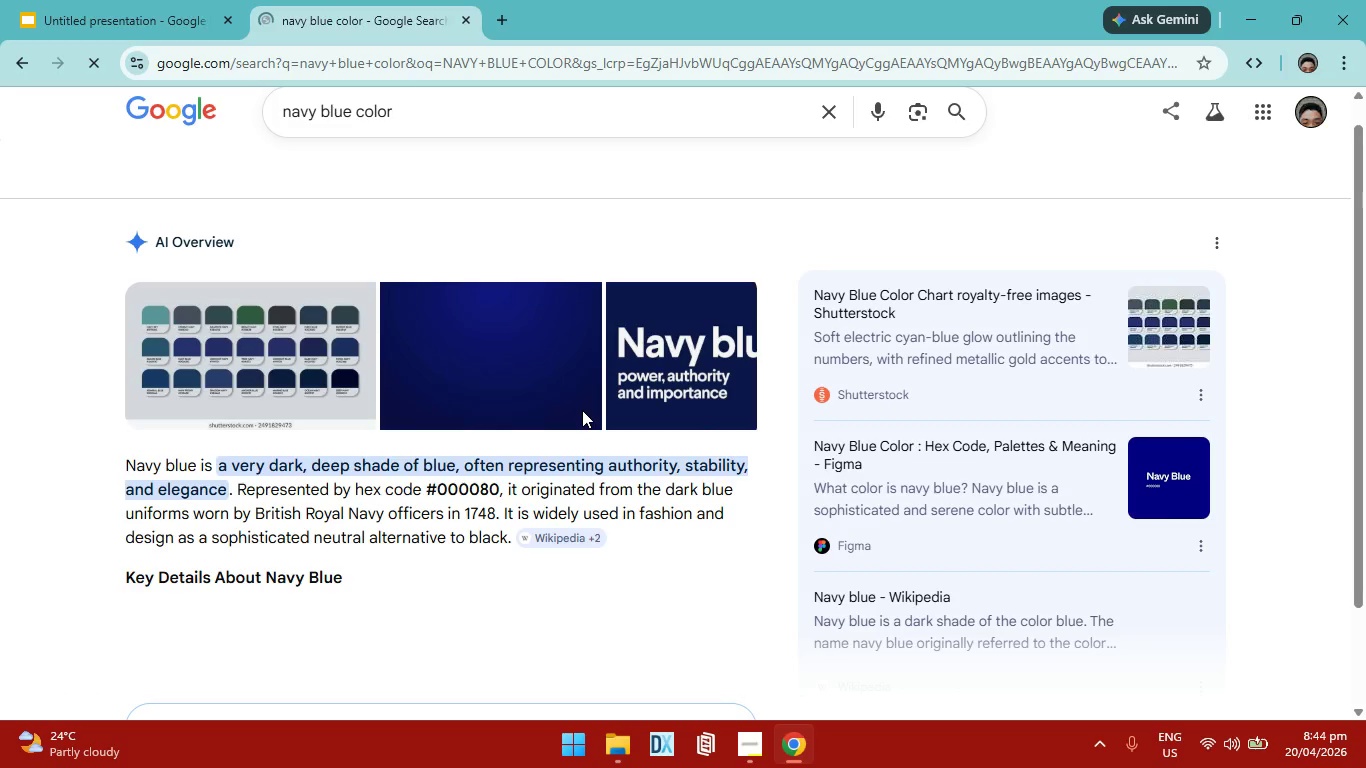 
left_click([1104, 665])
 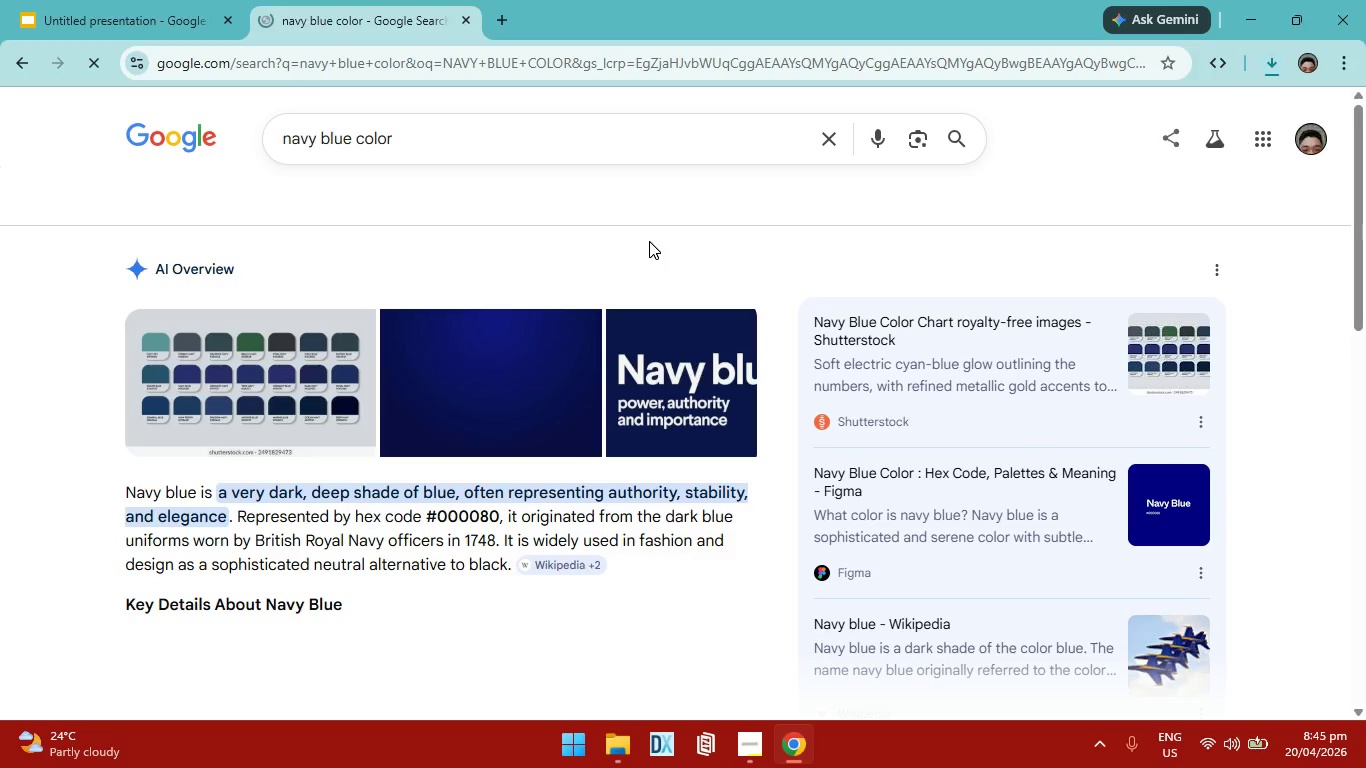 
wait(20.84)
 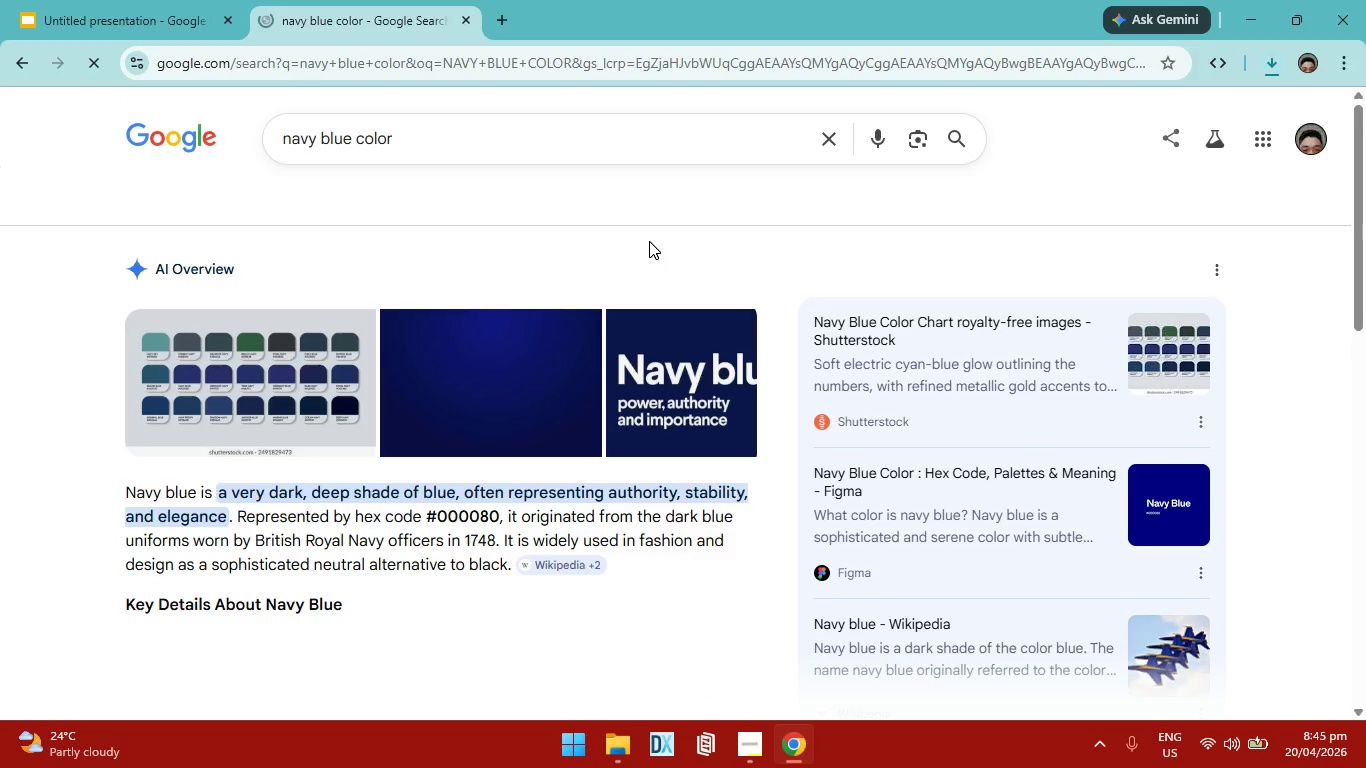 
right_click([520, 376])
 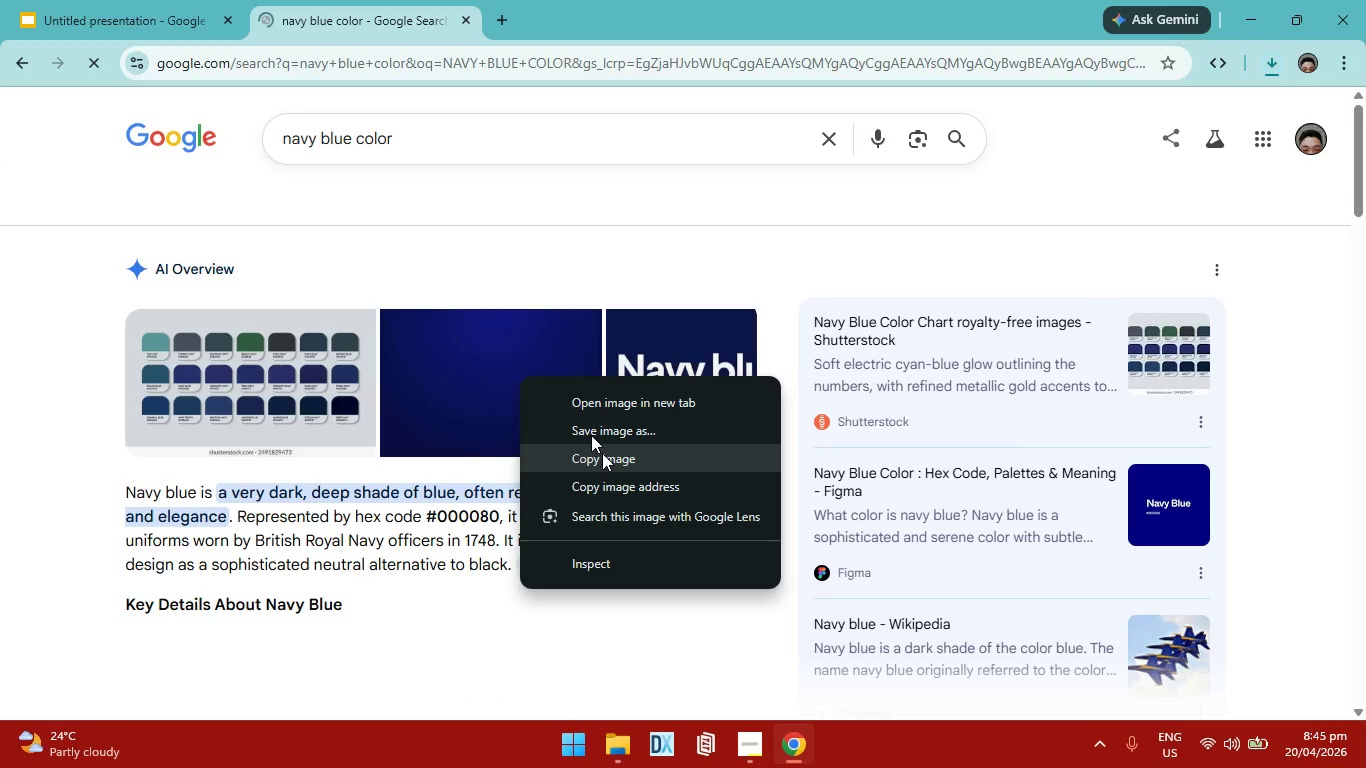 
left_click([603, 454])
 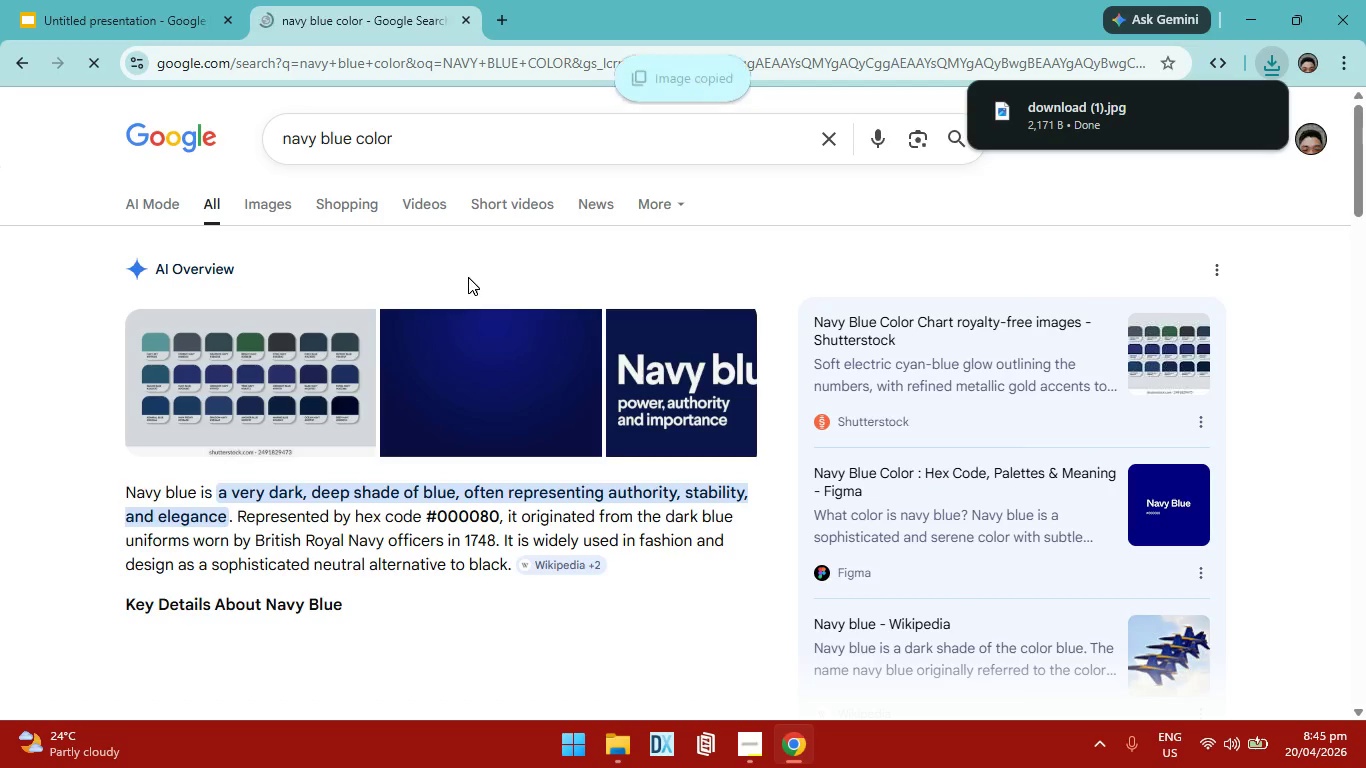 
wait(5.49)
 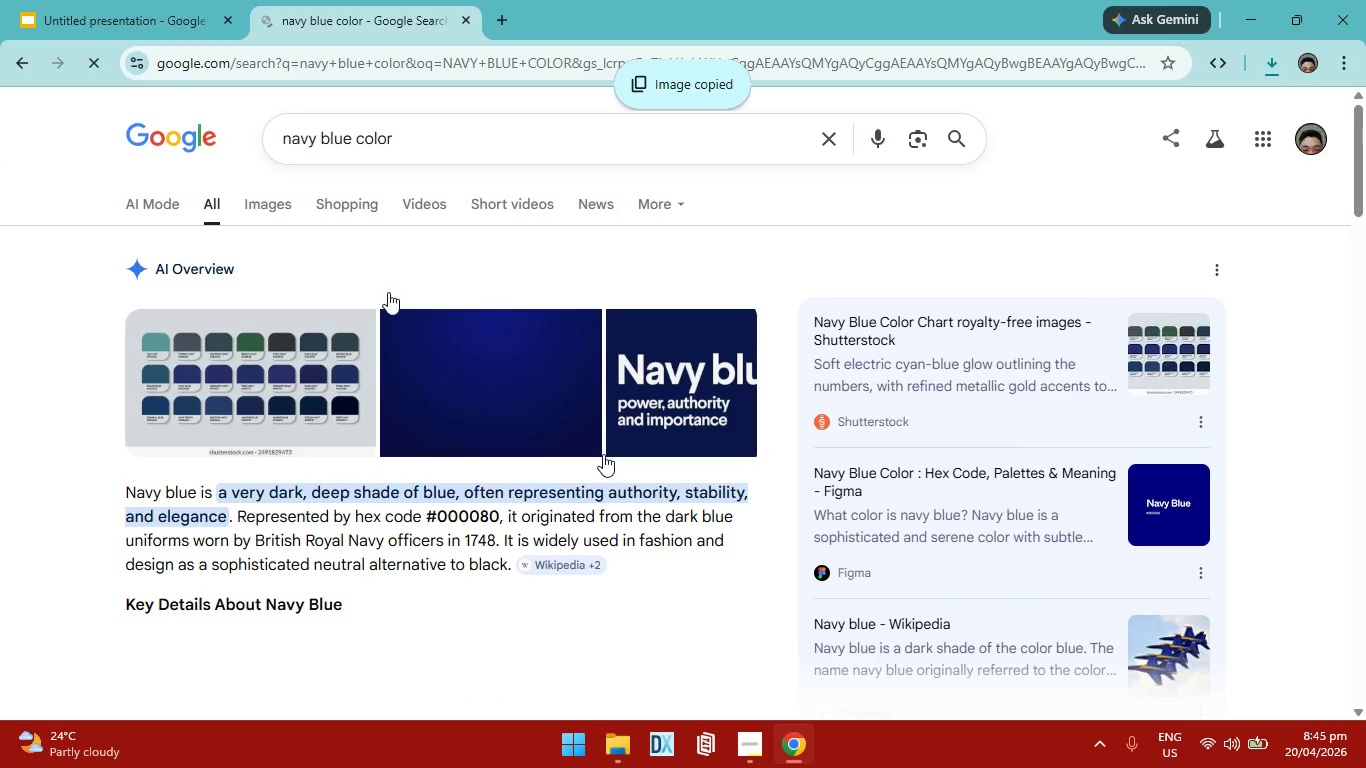 
left_click([131, 17])
 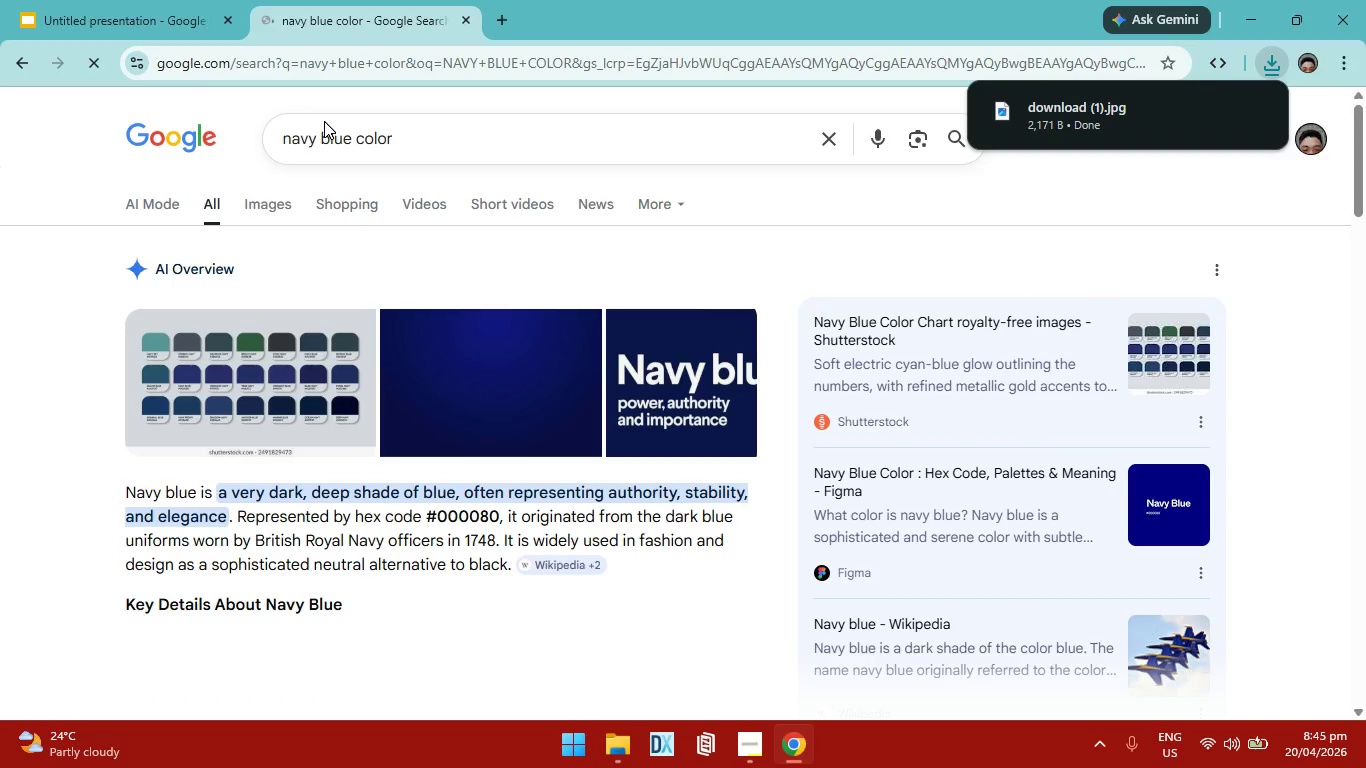 
left_click([547, 447])
 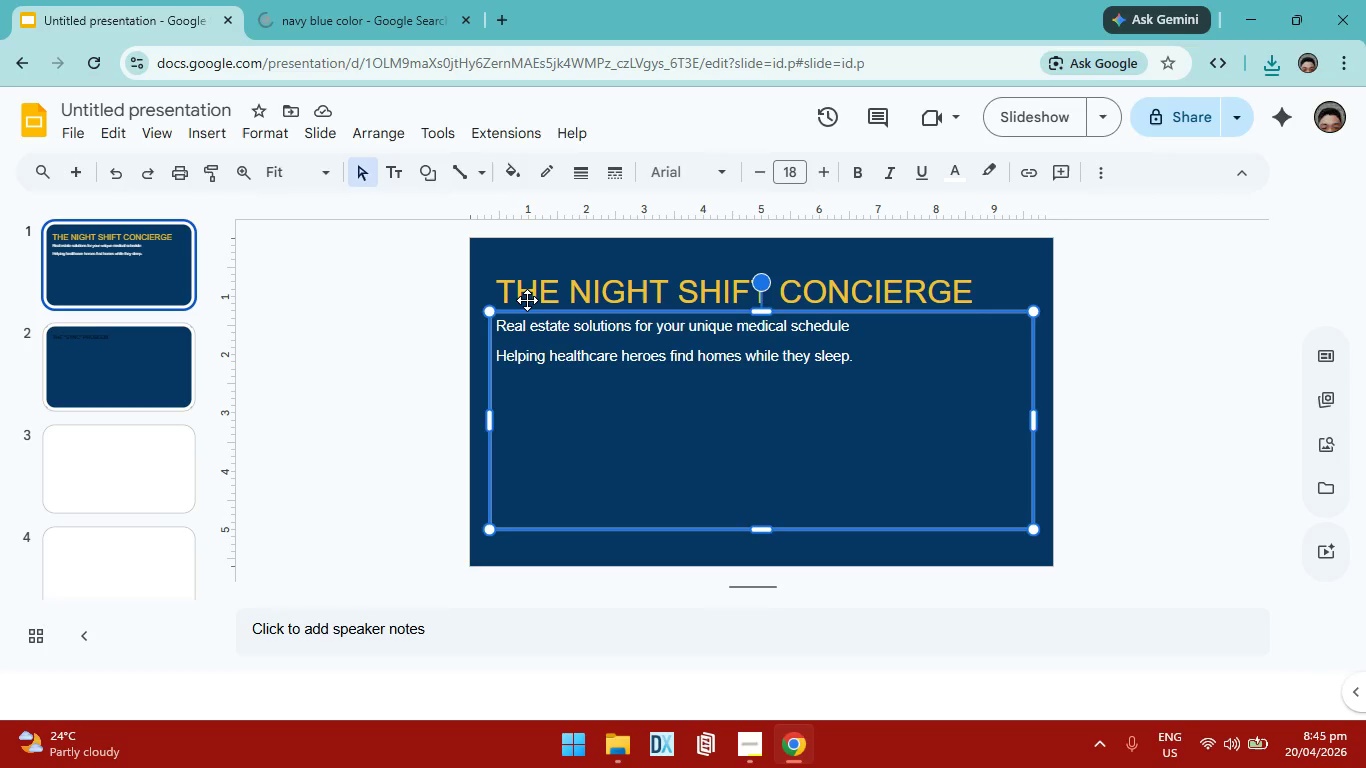 
left_click([576, 260])
 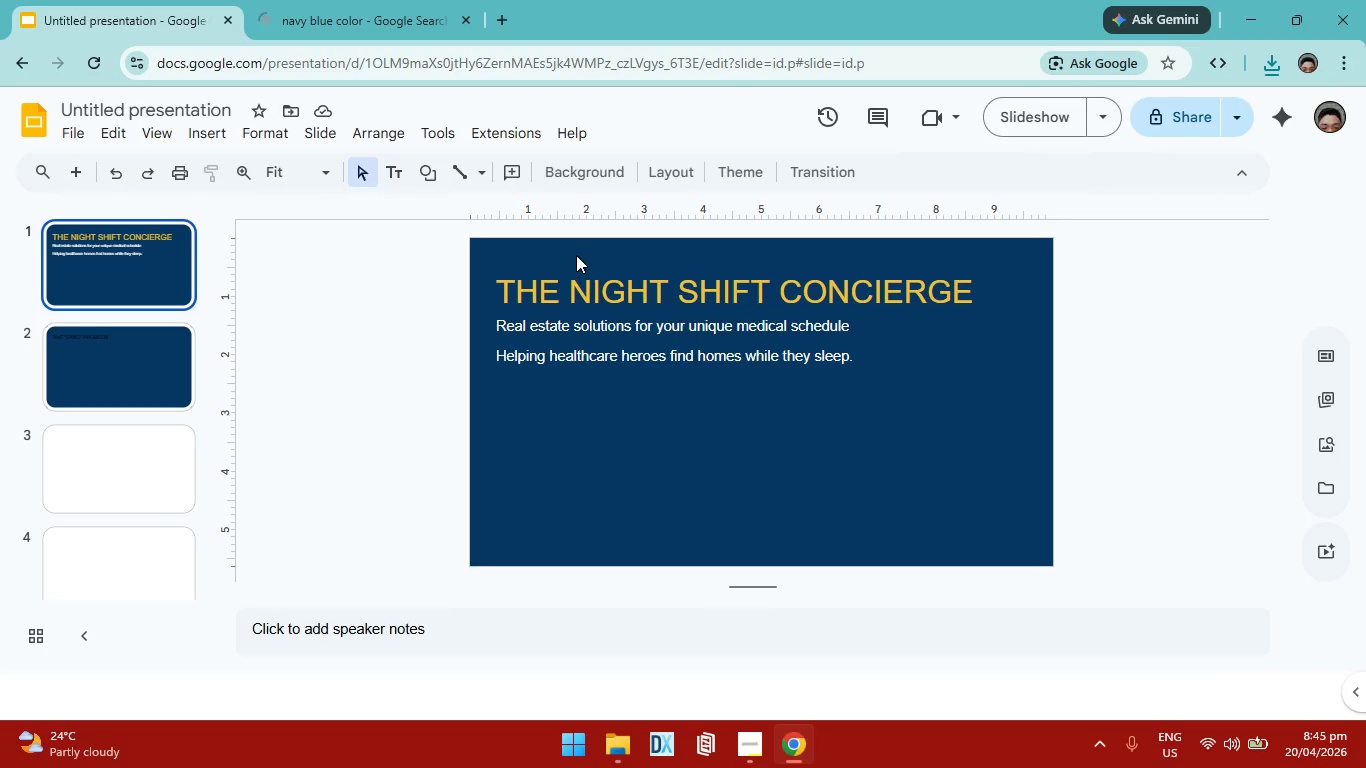 
left_click([576, 254])
 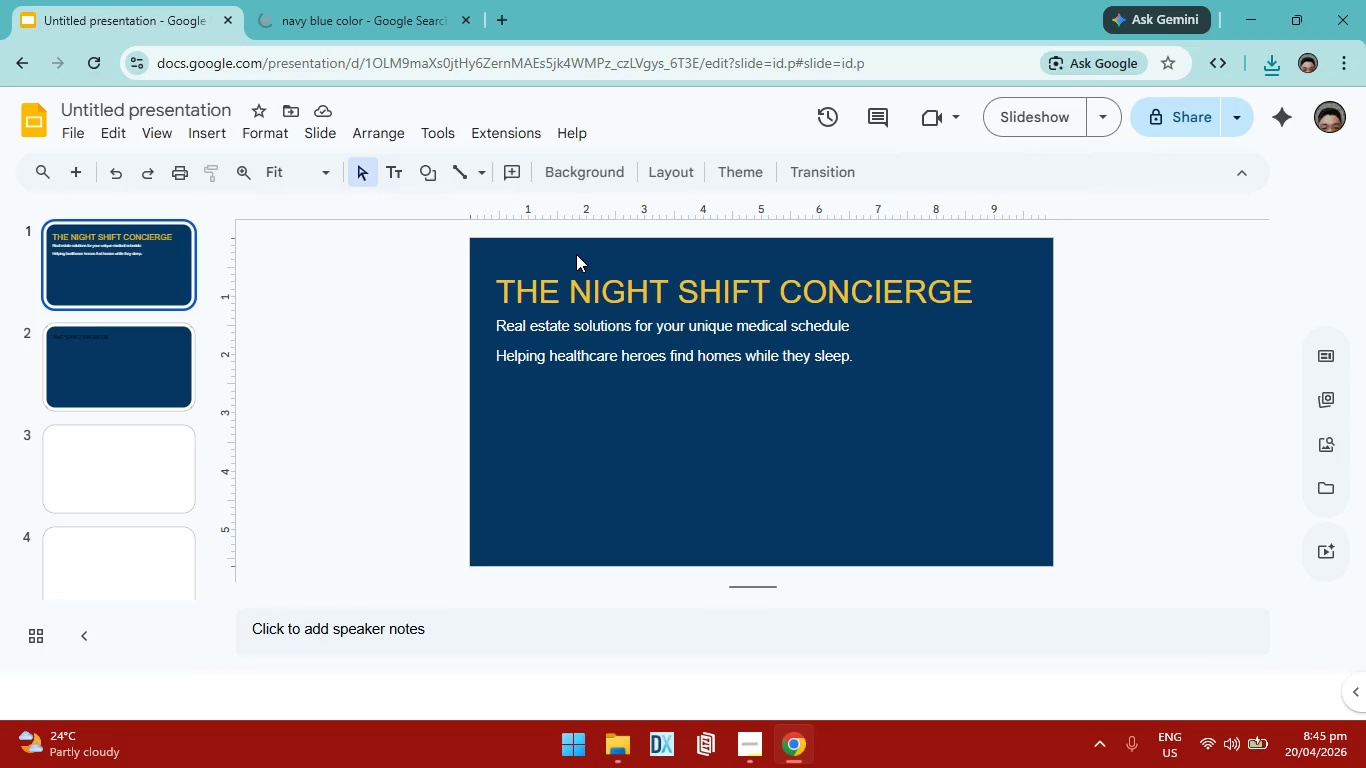 
left_click([584, 171])
 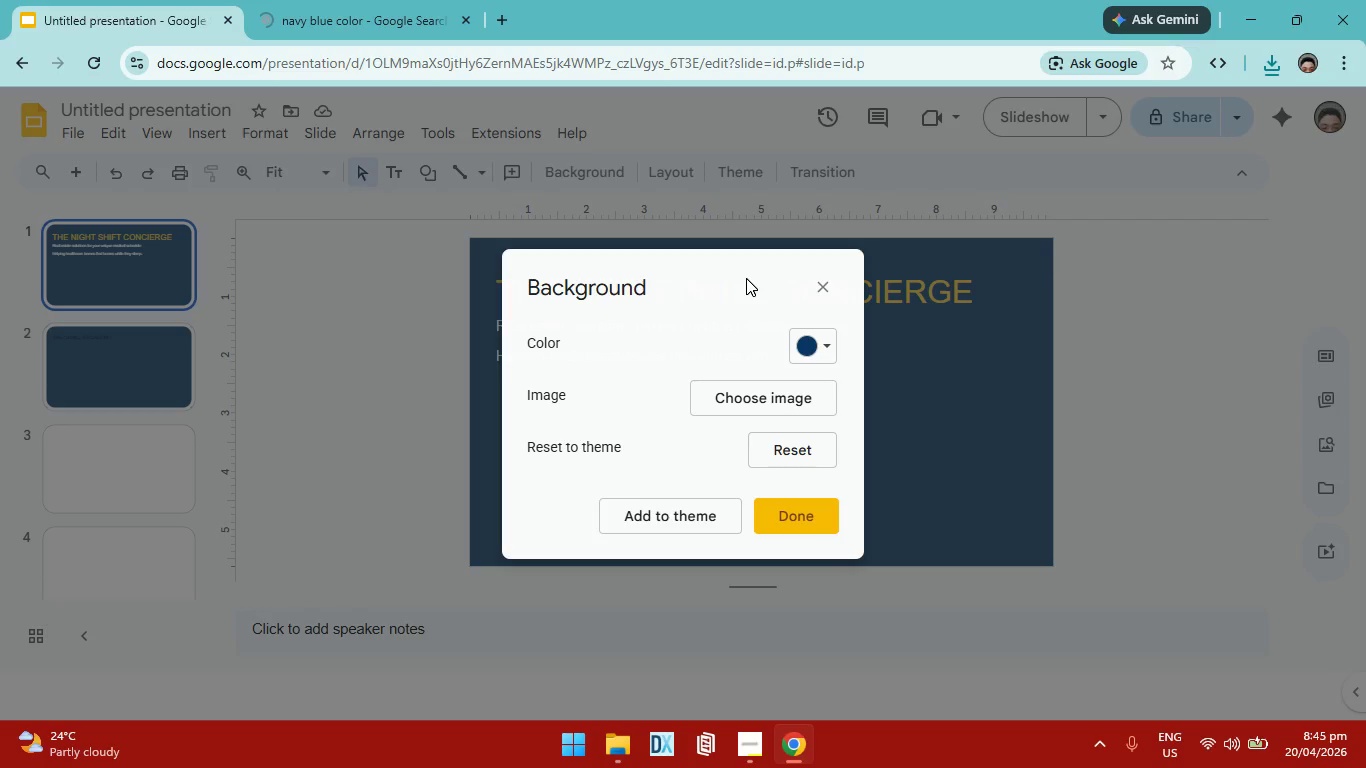 
left_click([812, 352])
 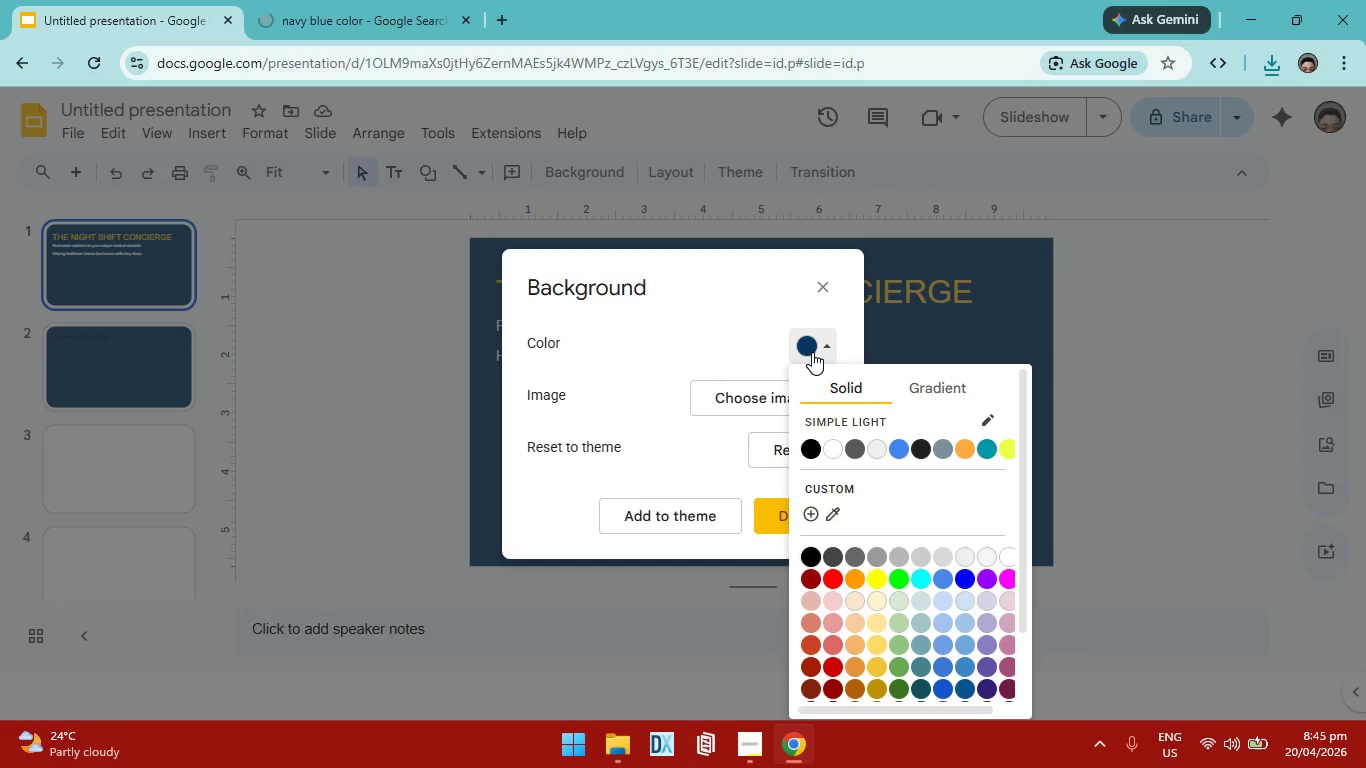 
left_click([828, 447])
 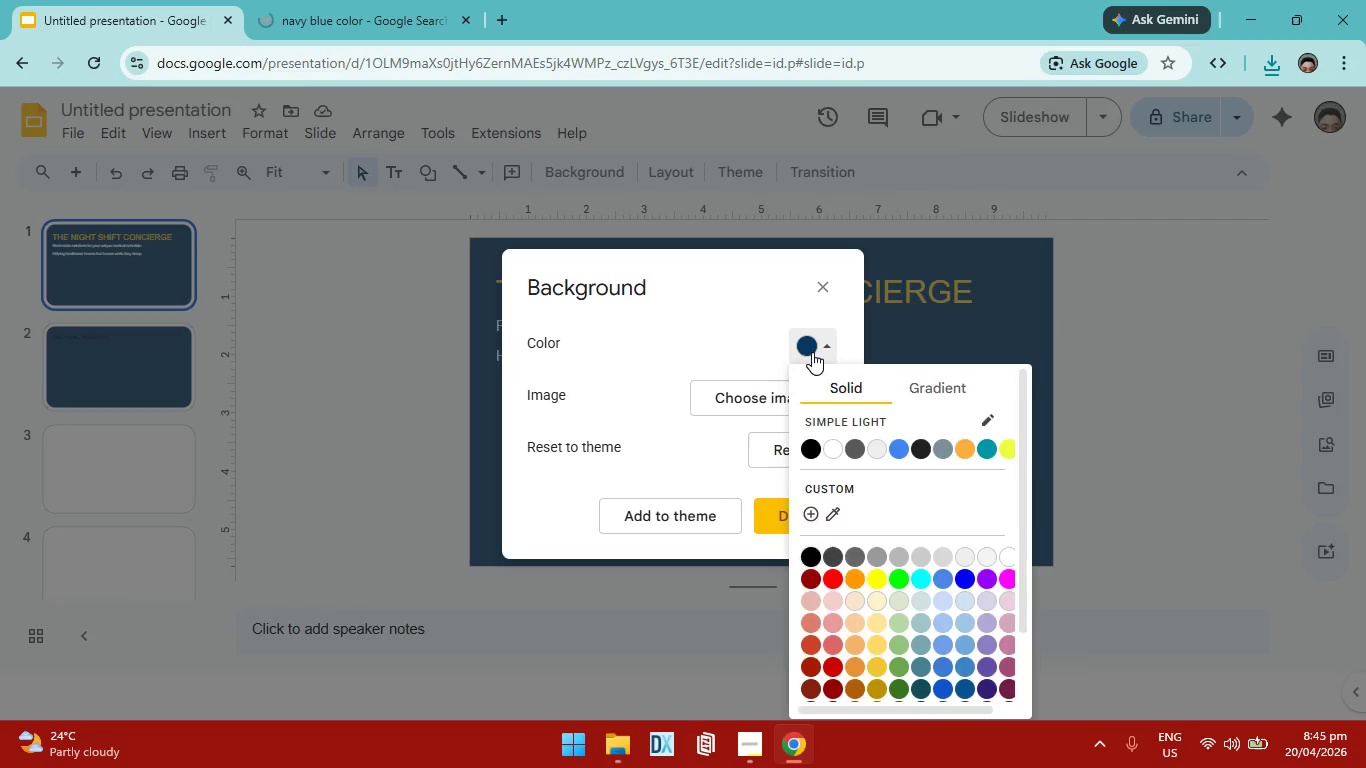 
left_click([956, 404])
 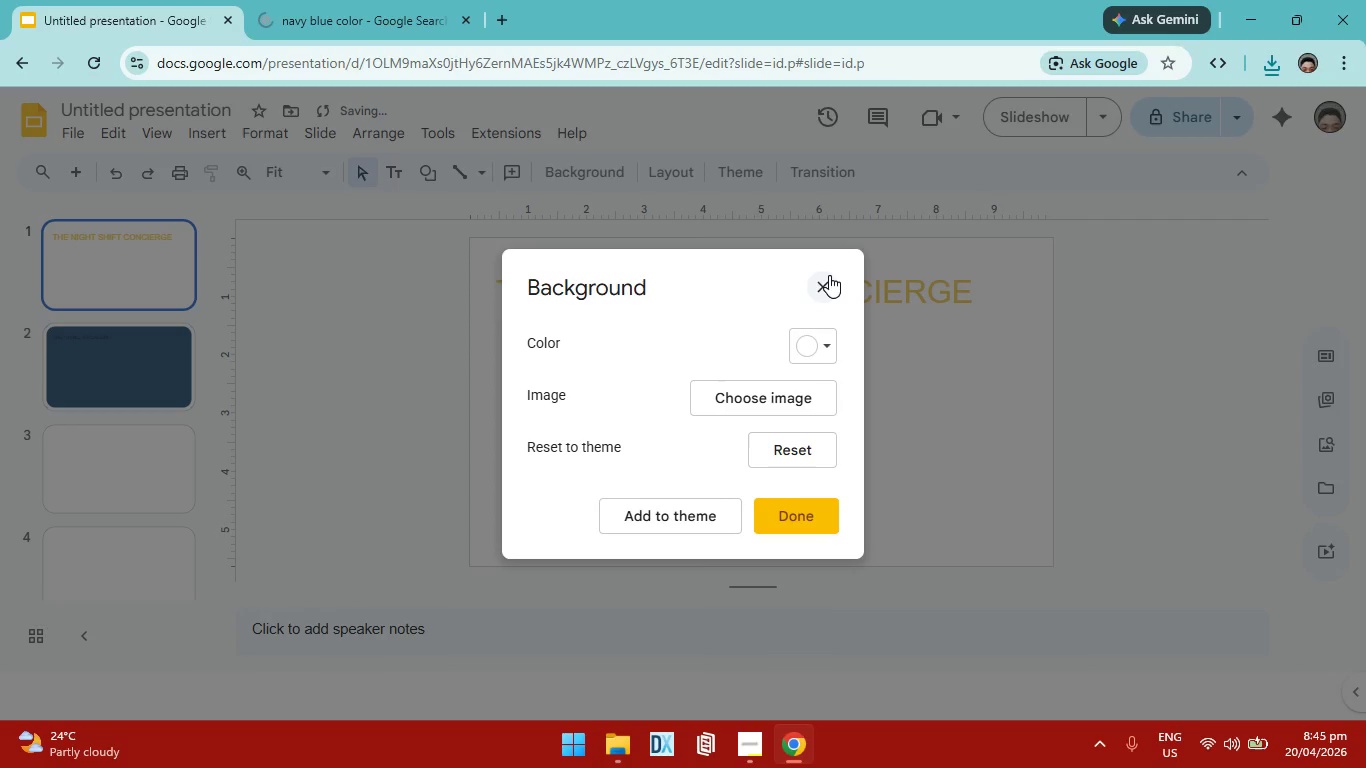 
left_click([829, 275])
 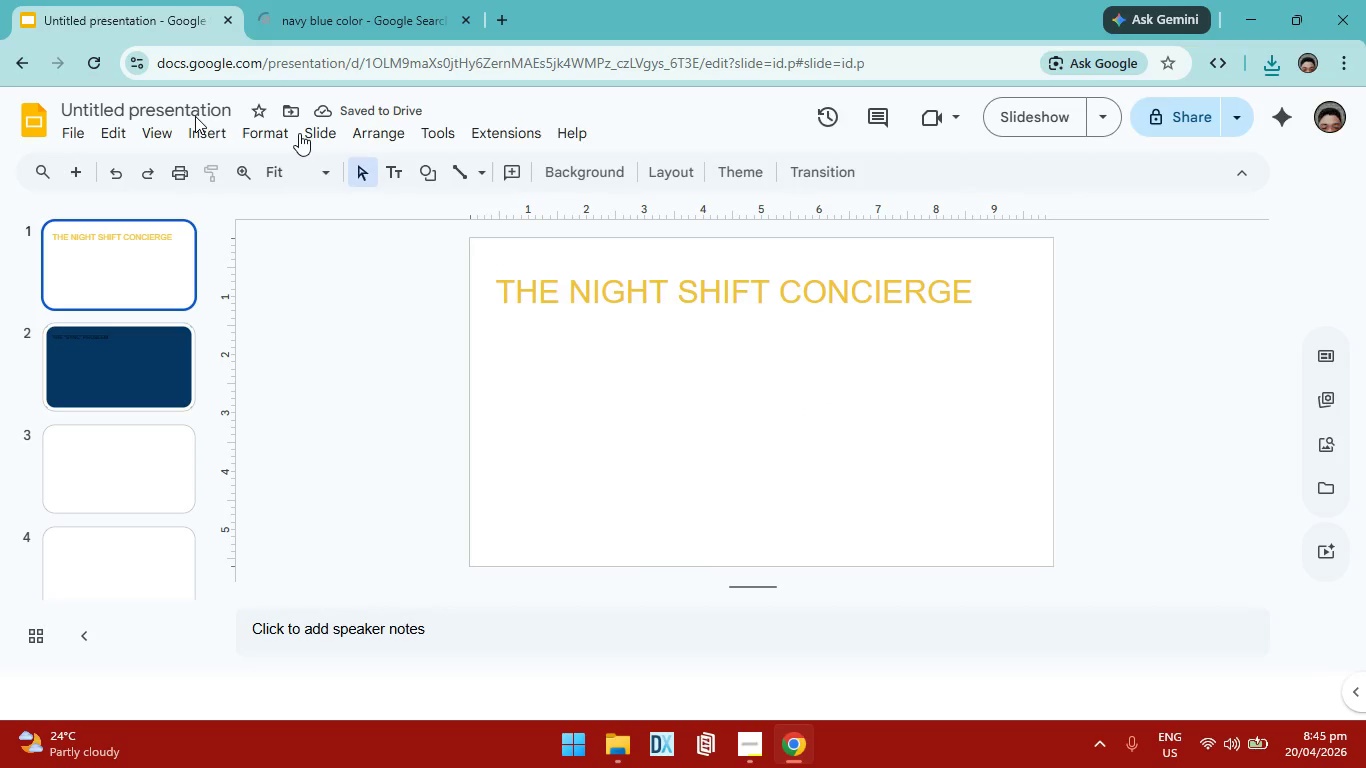 
left_click([161, 131])
 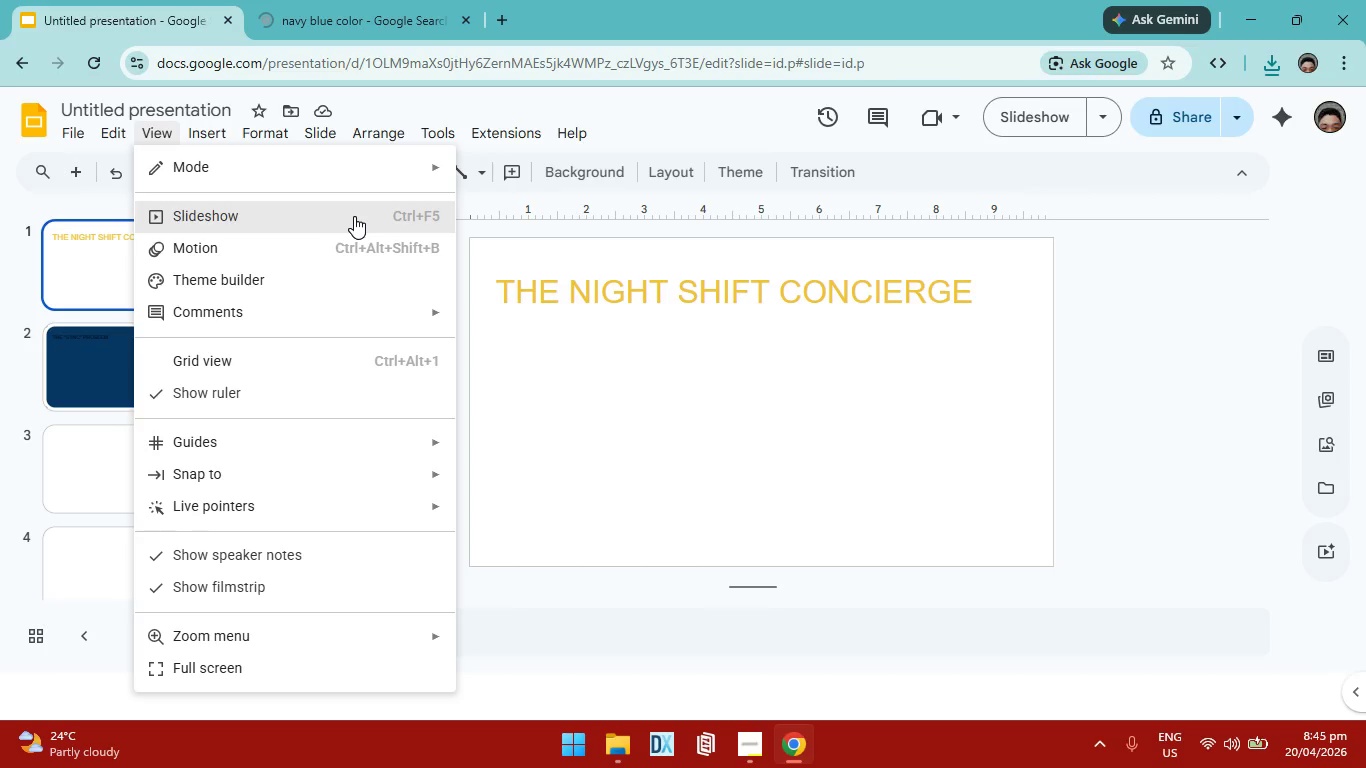 
wait(10.03)
 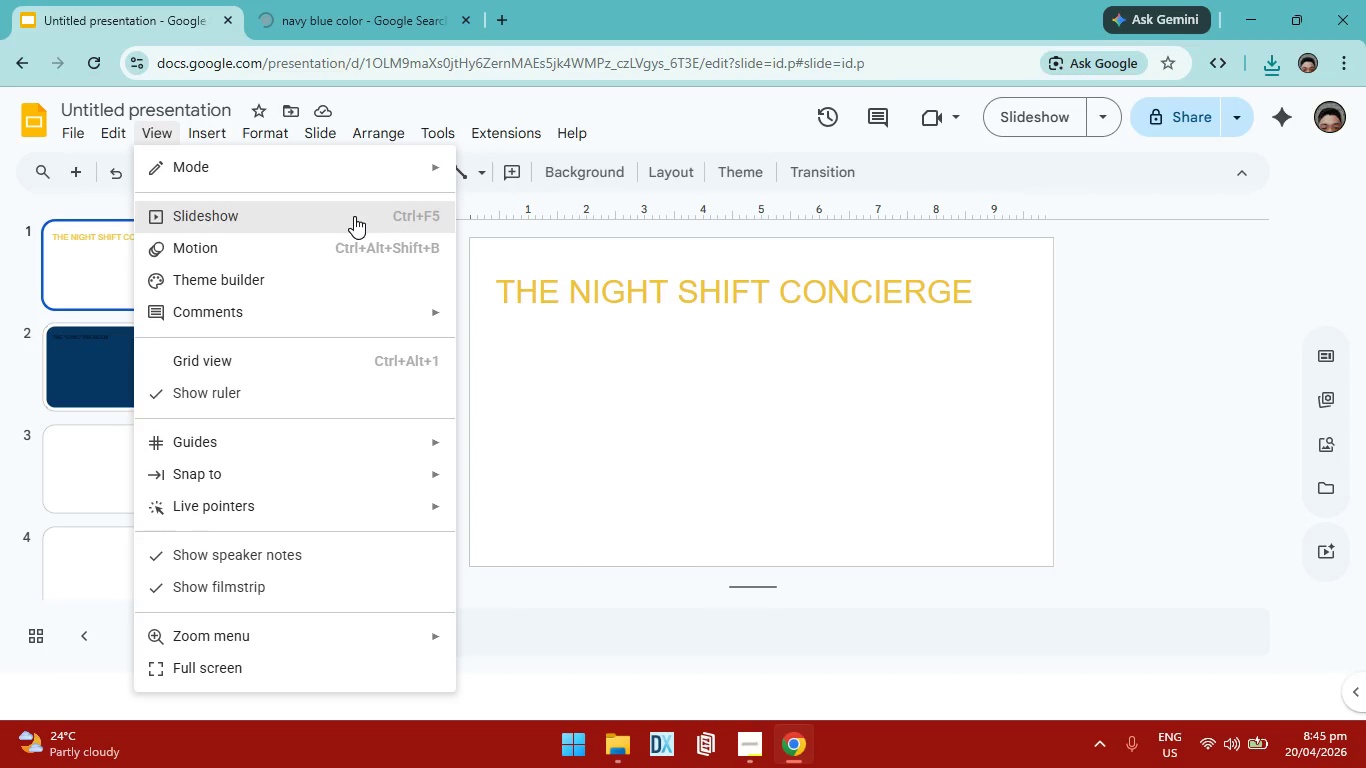 
left_click([185, 131])
 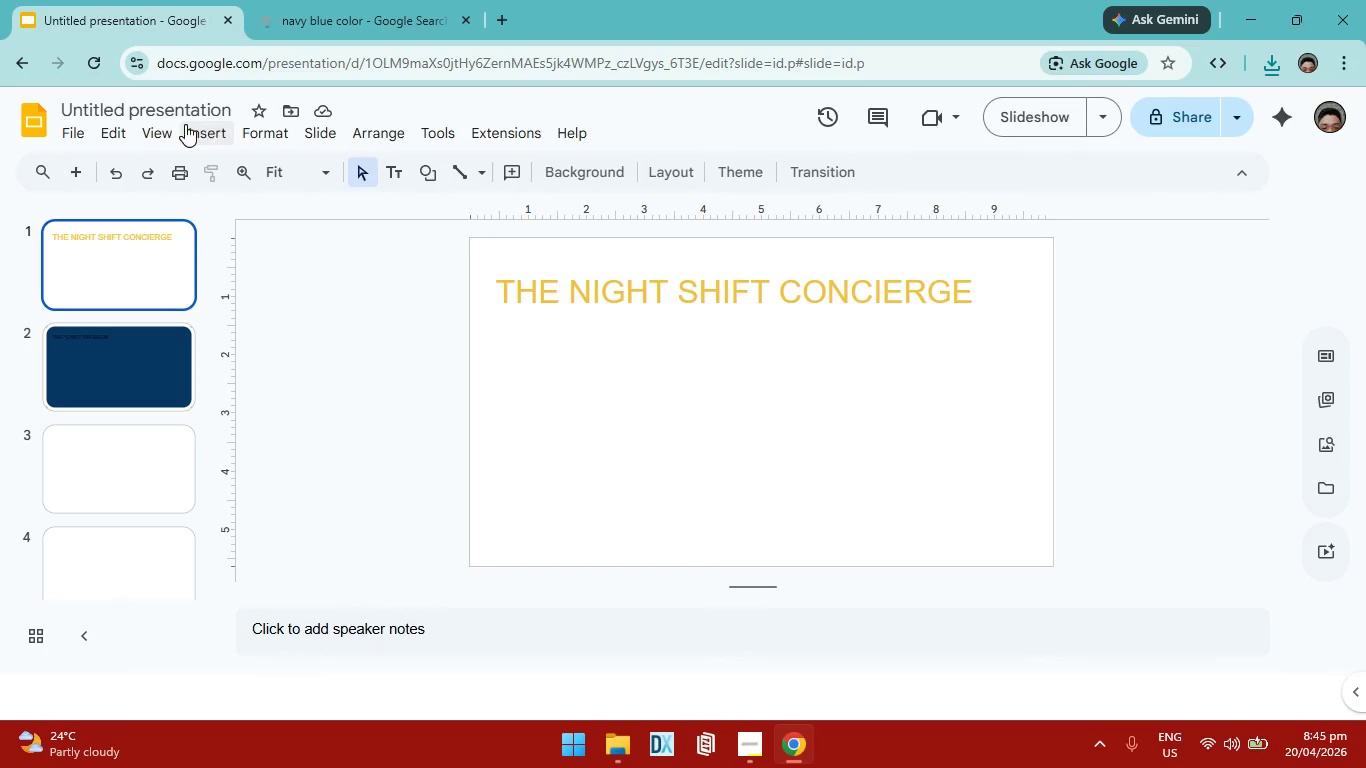 
left_click([166, 127])
 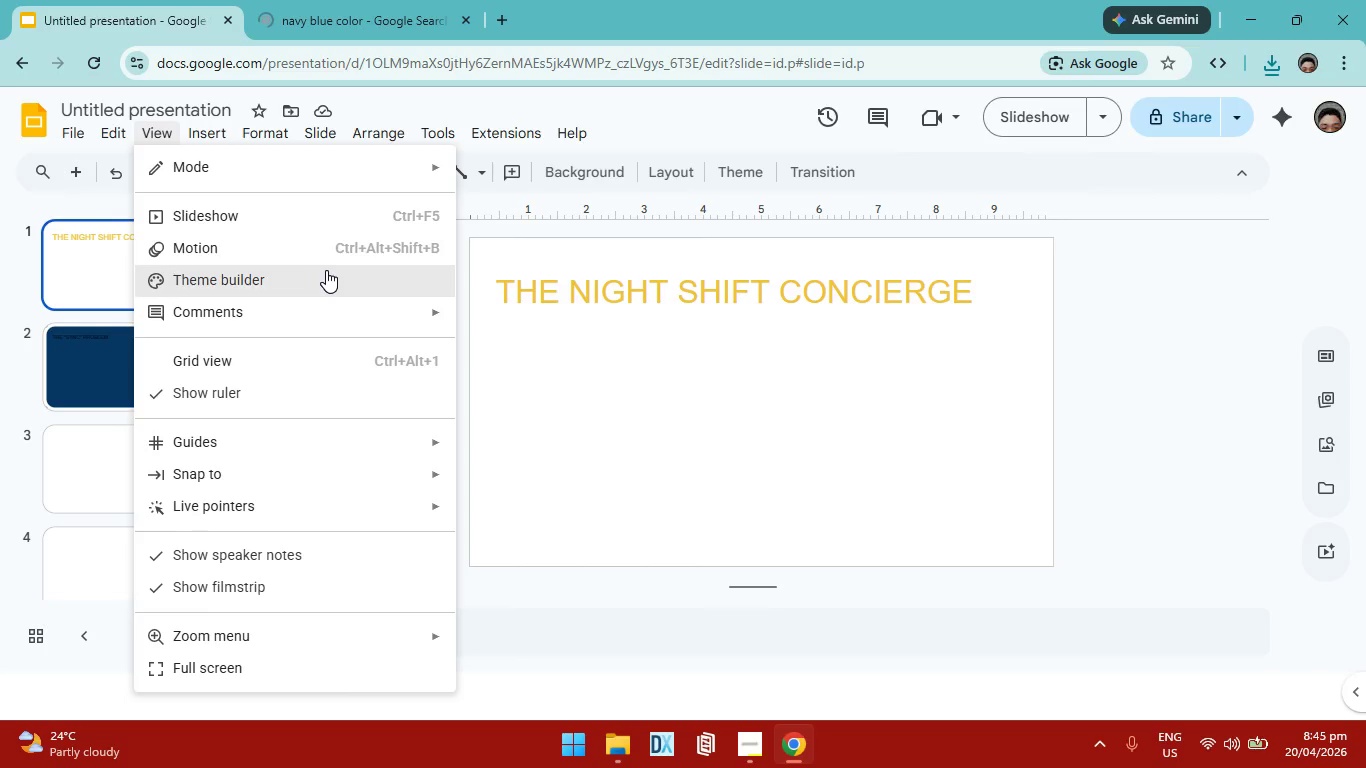 
left_click([326, 270])
 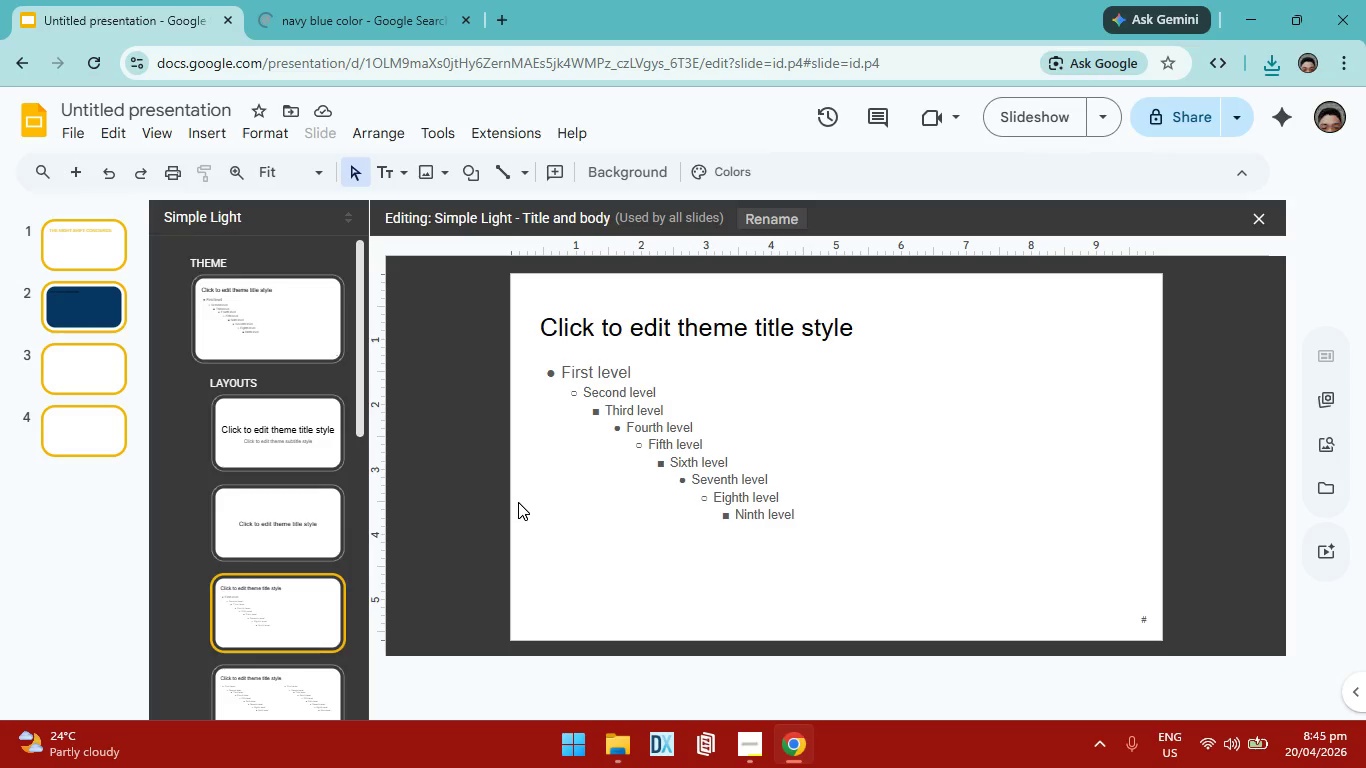 
wait(7.83)
 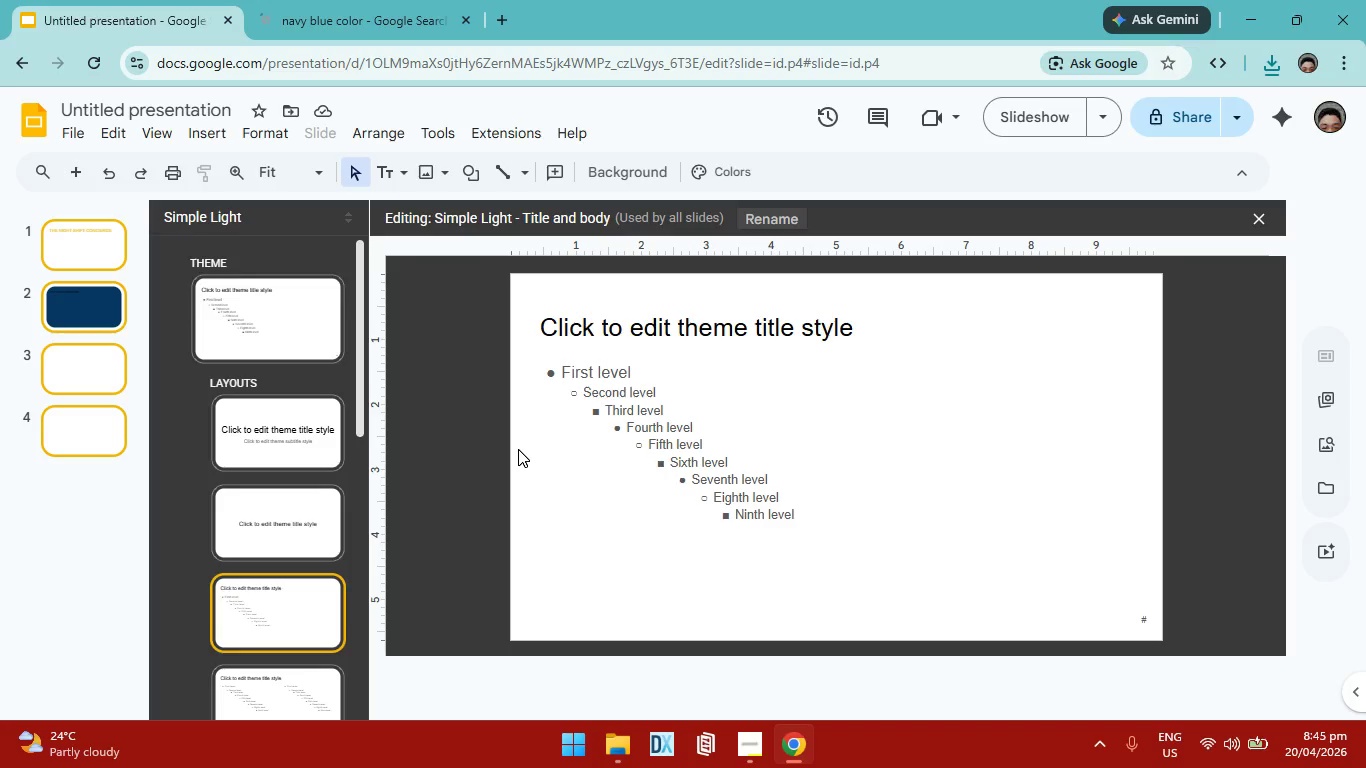 
left_click([217, 137])
 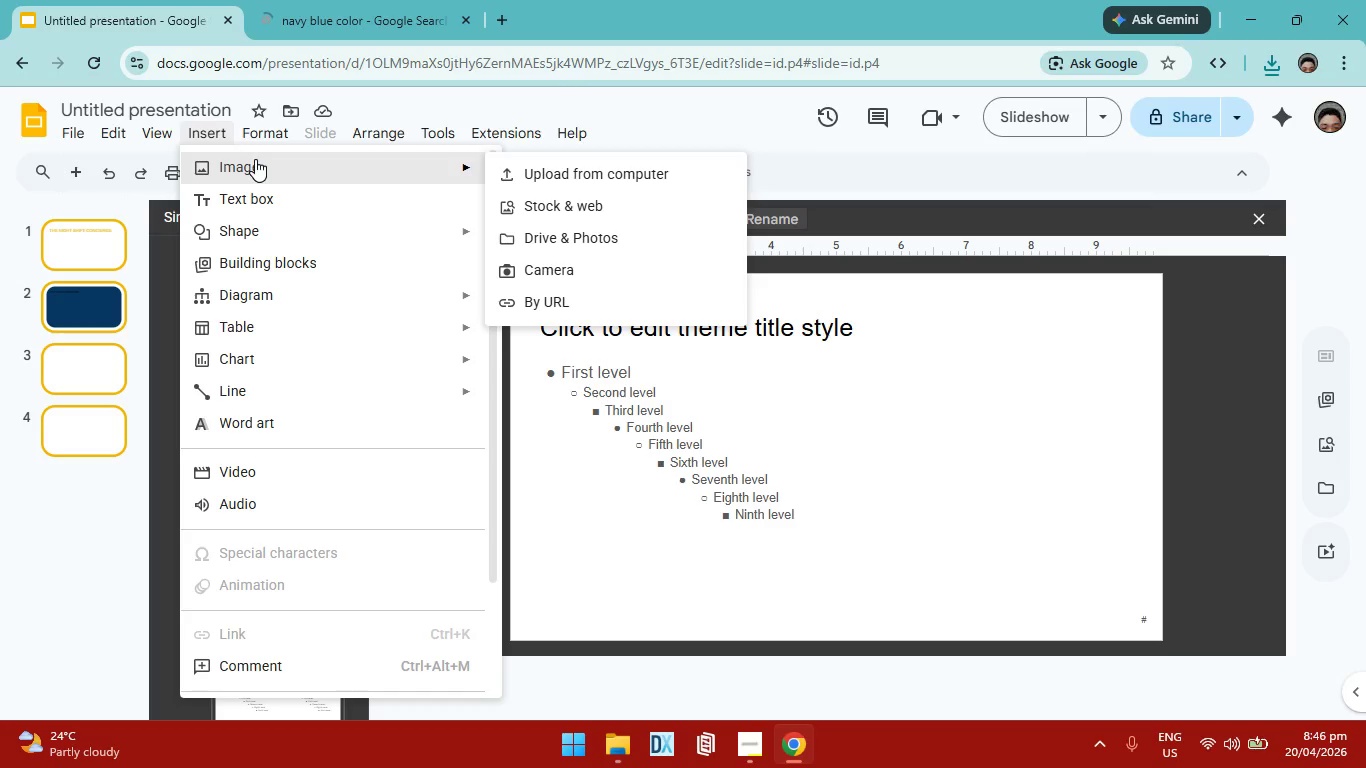 
wait(11.55)
 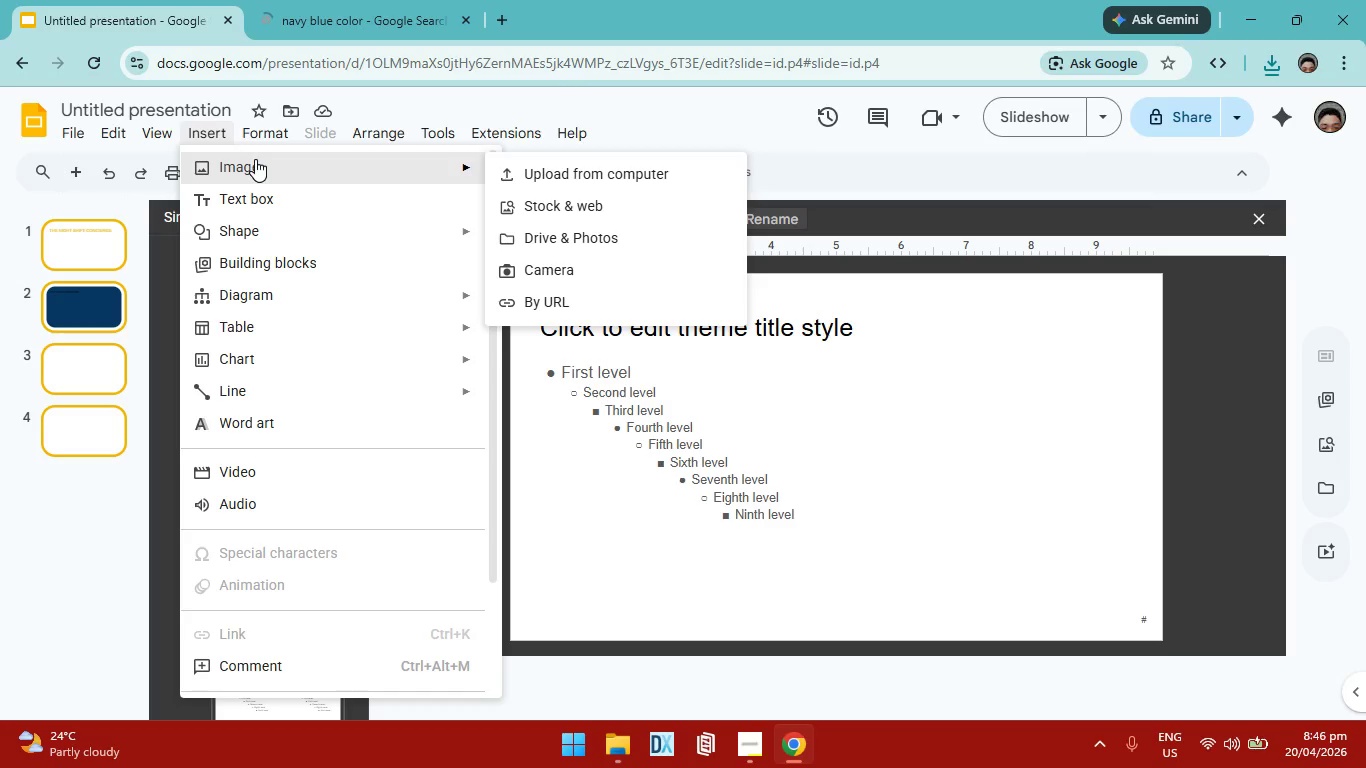 
scroll: coordinate [339, 431], scroll_direction: down, amount: 18.0
 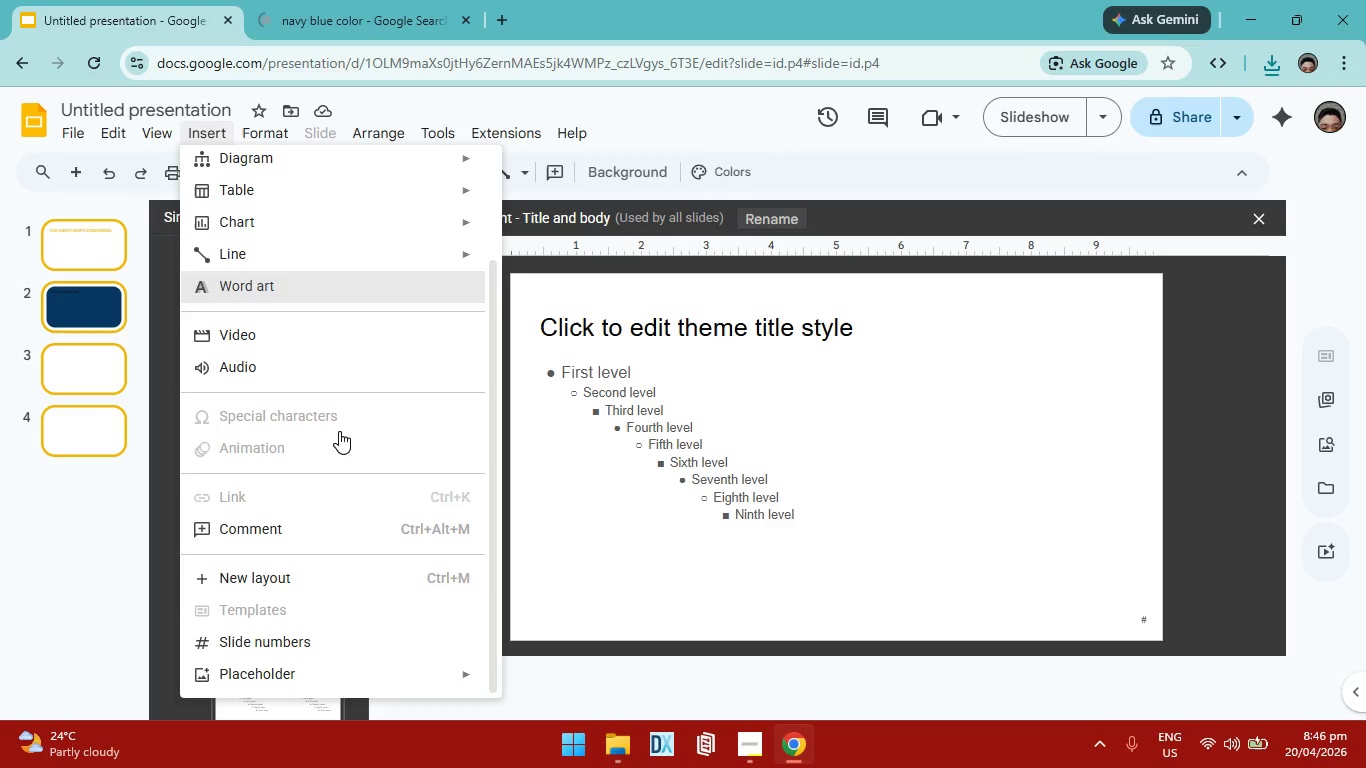 
left_click([306, 682])
 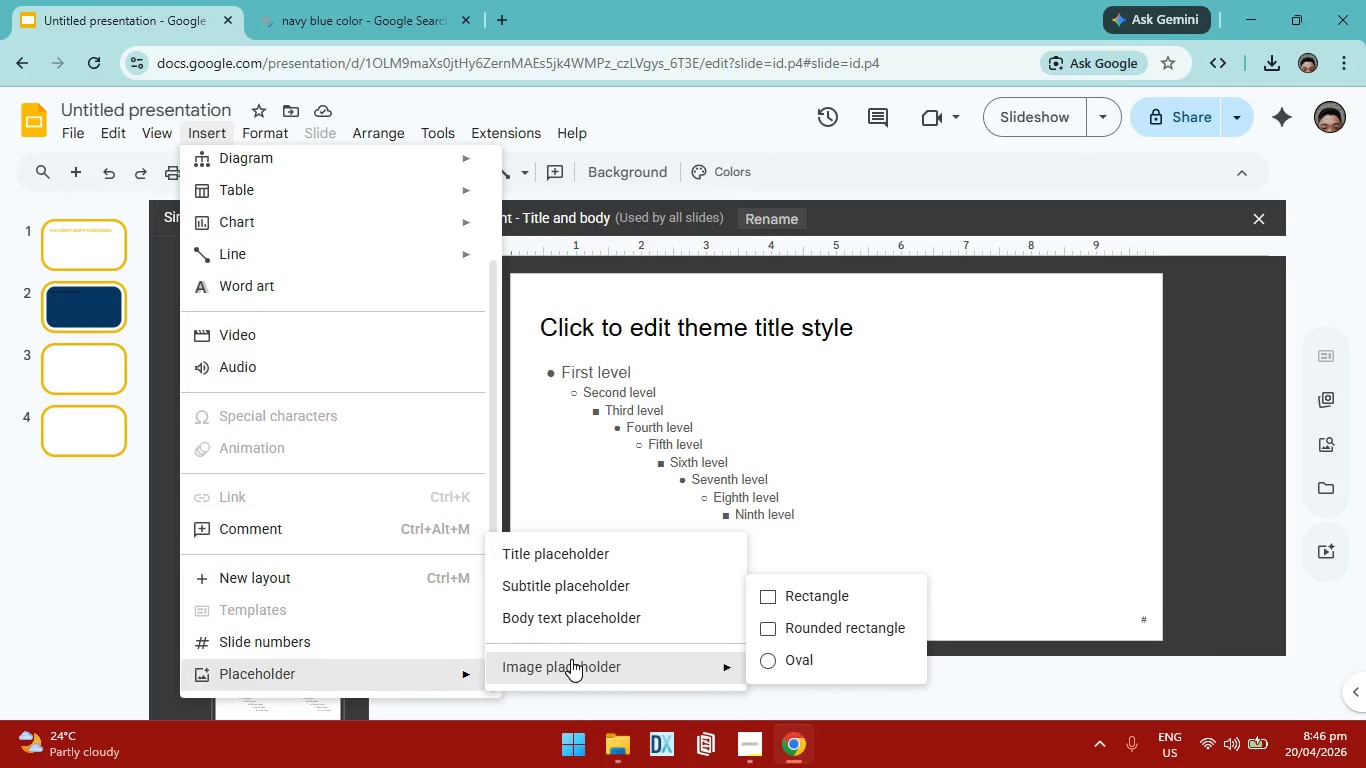 
wait(15.64)
 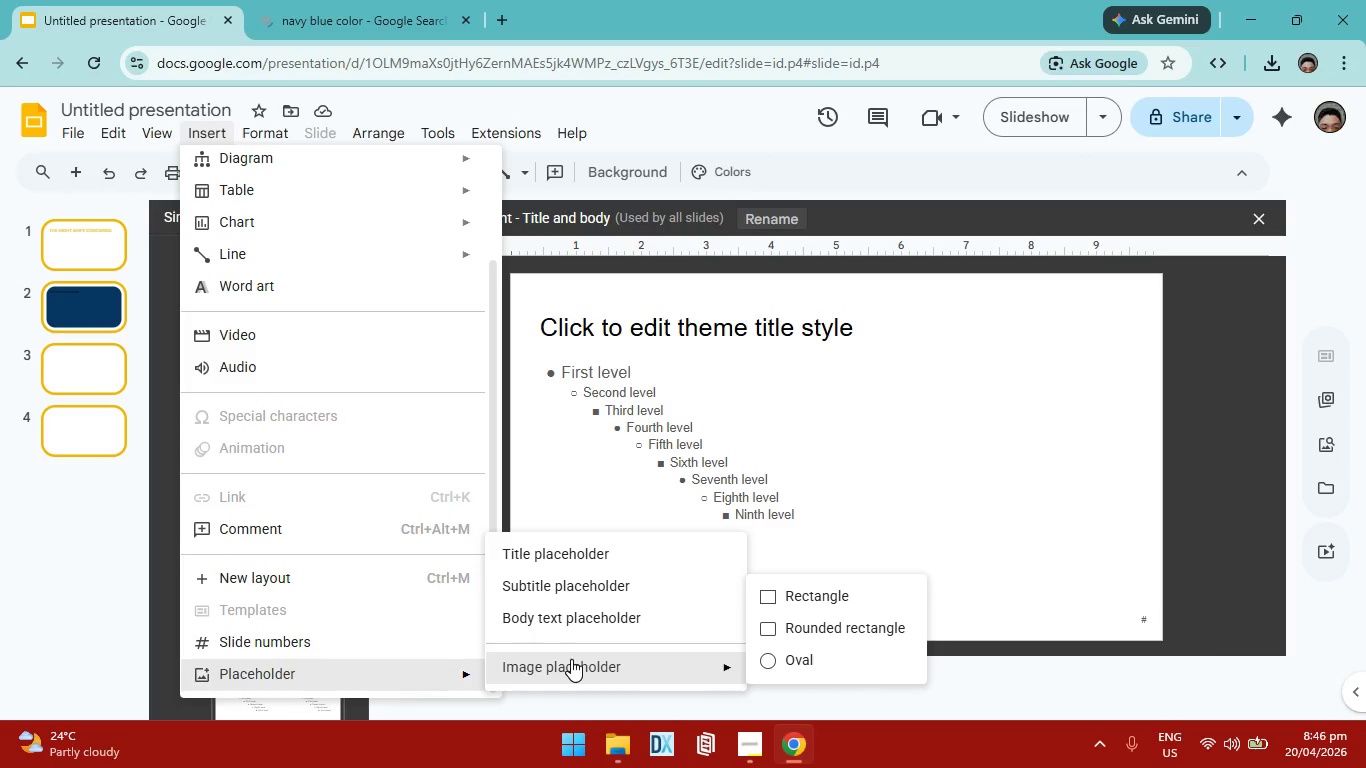 
left_click([770, 593])
 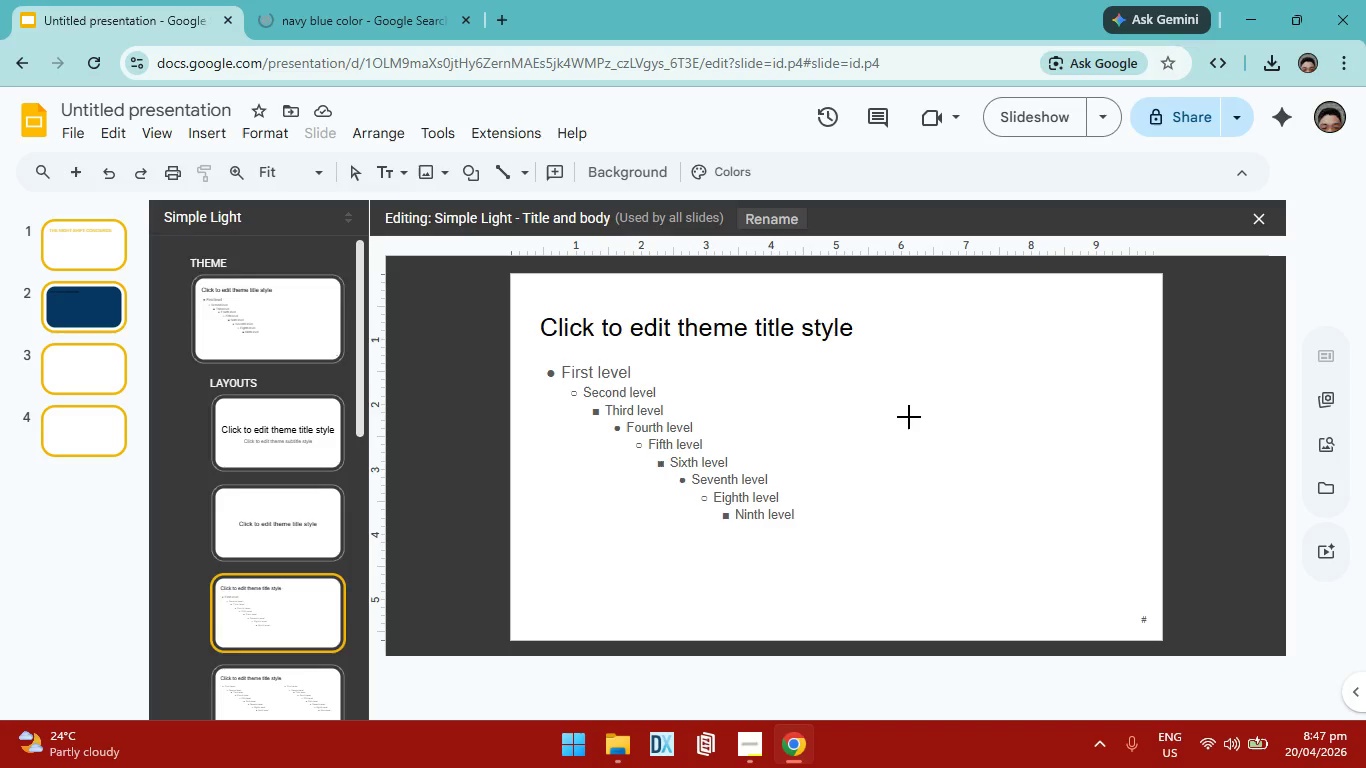 
wait(37.88)
 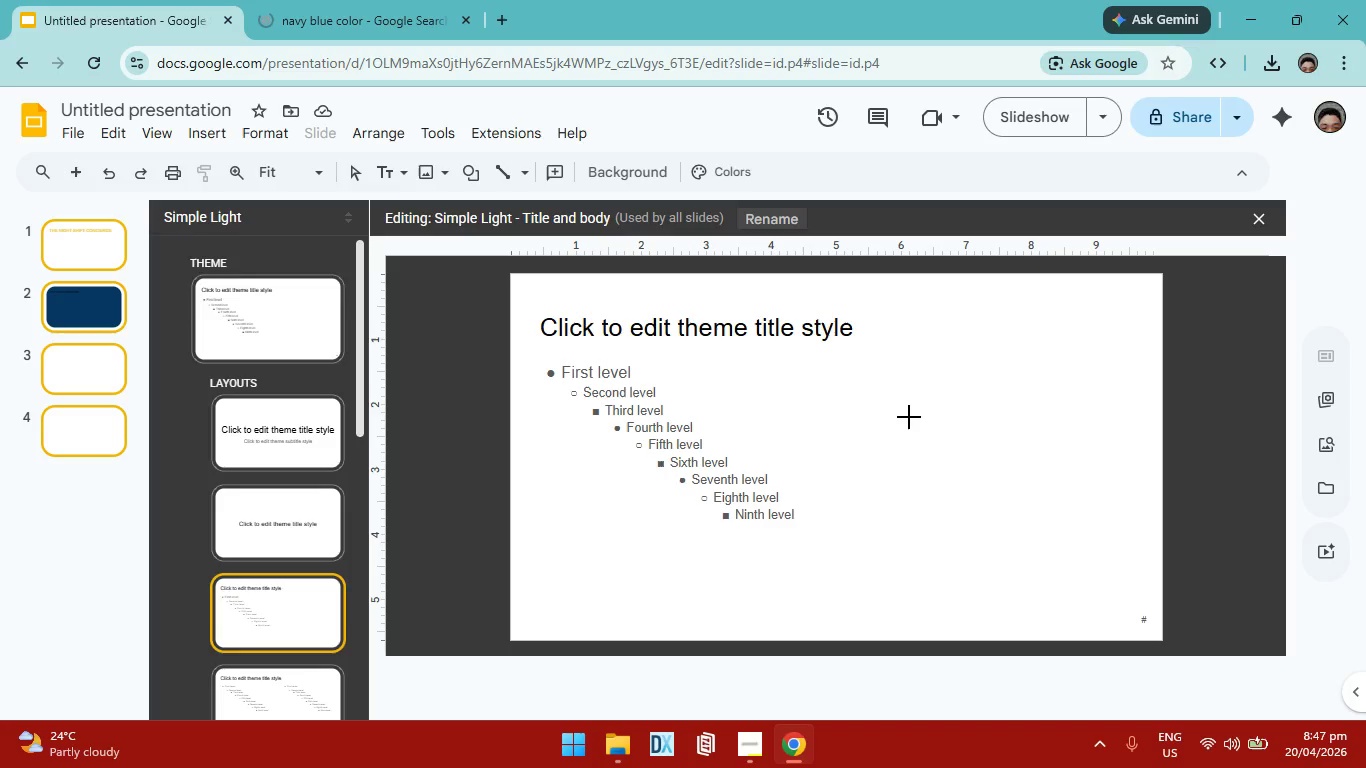 
left_click([839, 425])
 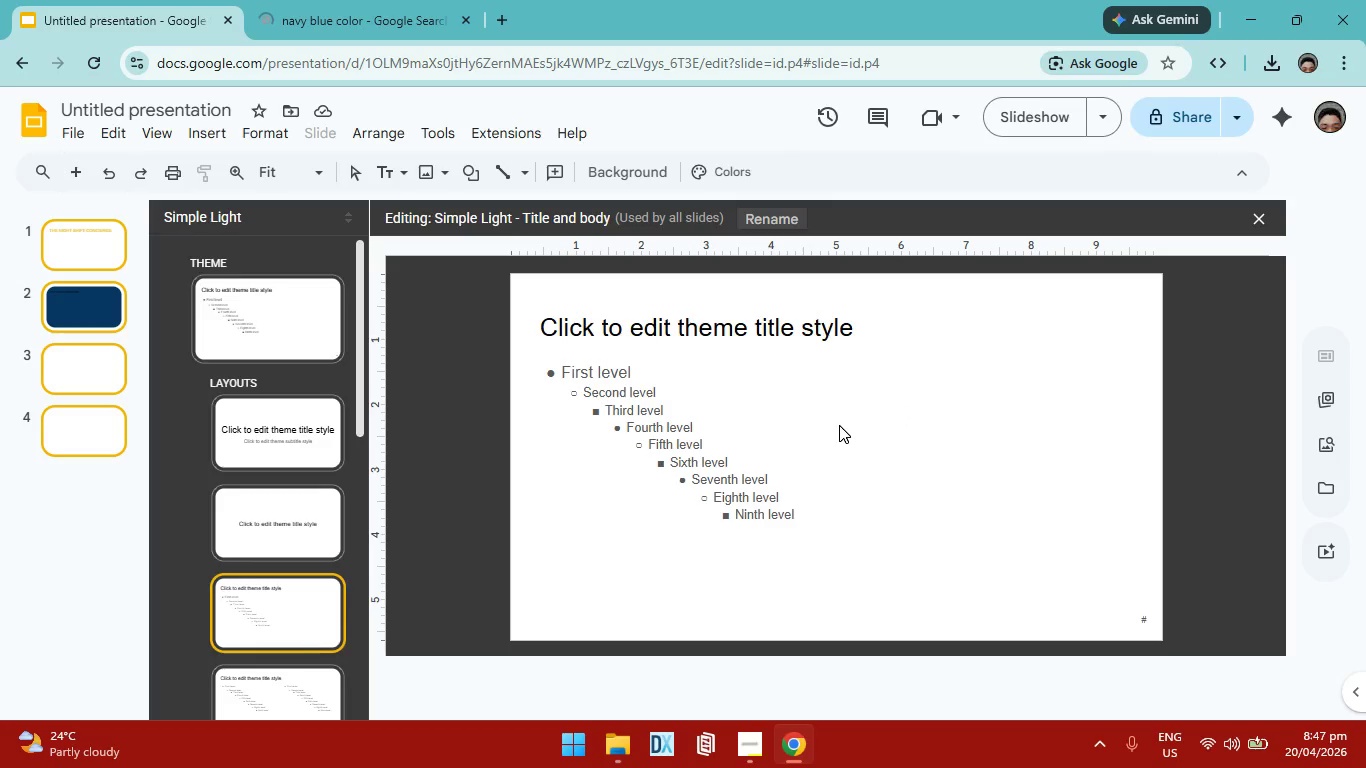 
left_click_drag(start_coordinate=[908, 441], to_coordinate=[808, 357])
 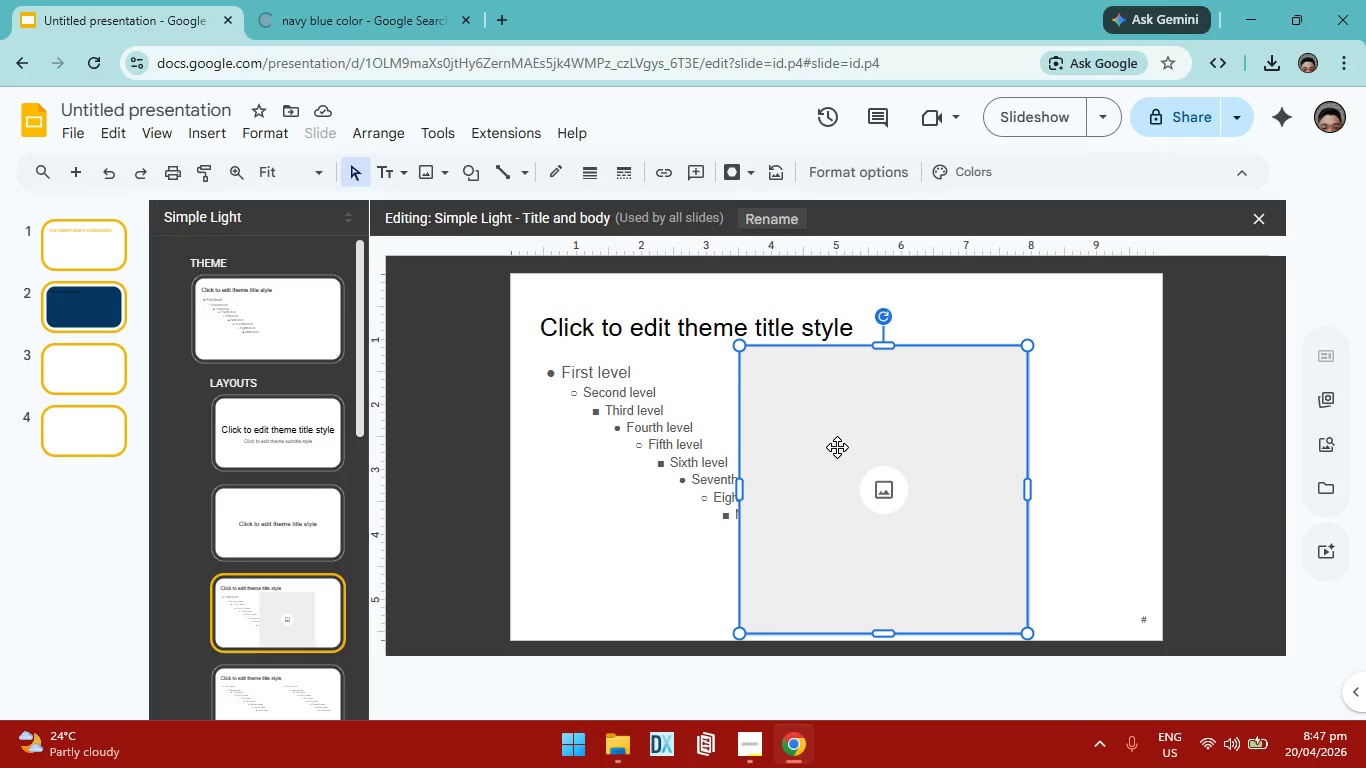 
wait(21.58)
 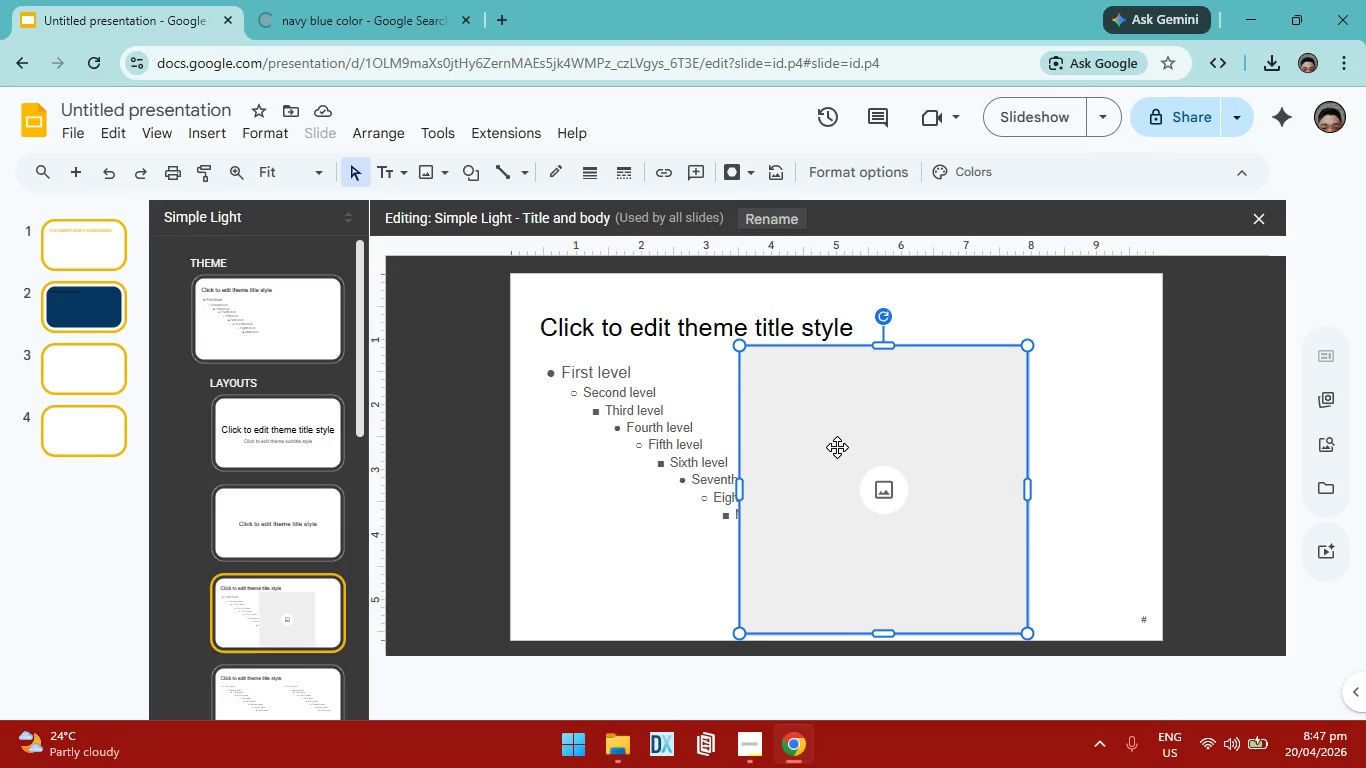 
left_click_drag(start_coordinate=[871, 423], to_coordinate=[639, 353])
 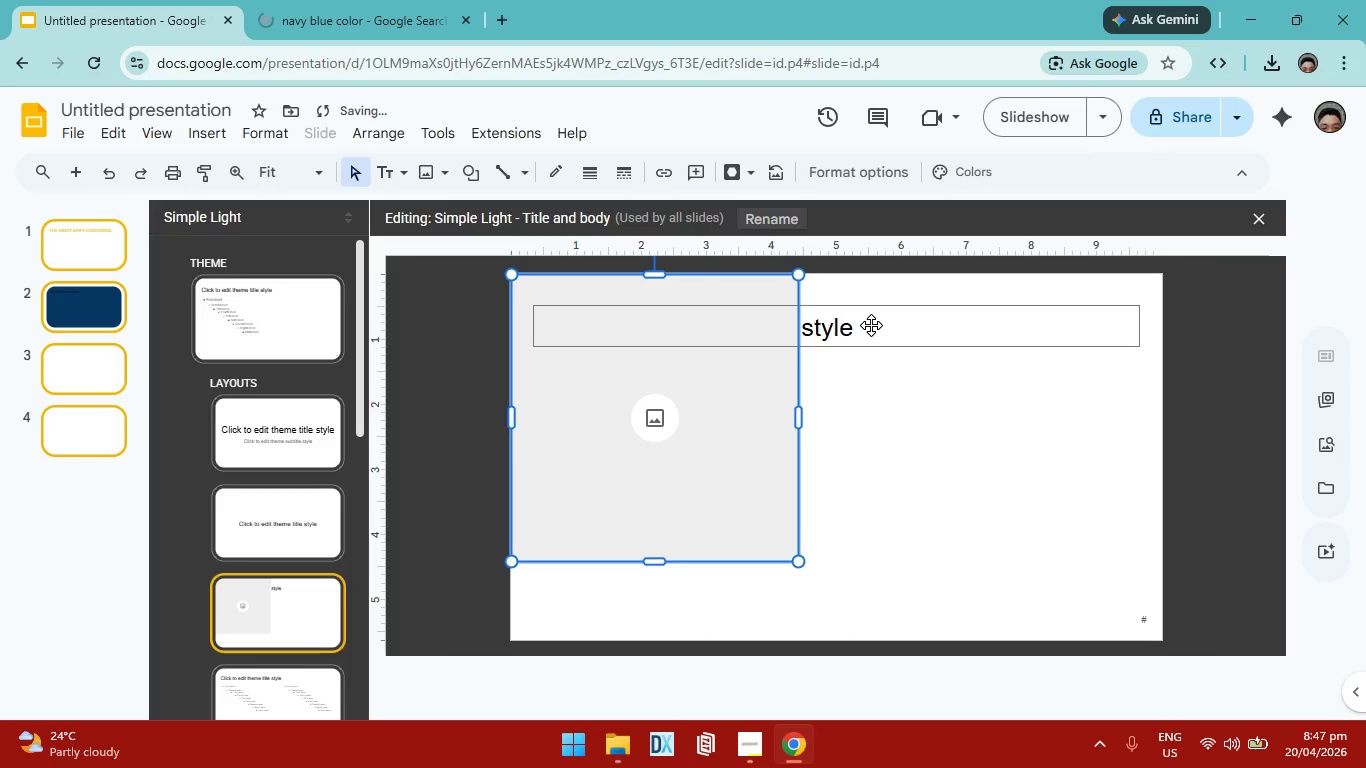 
left_click_drag(start_coordinate=[706, 427], to_coordinate=[907, 479])
 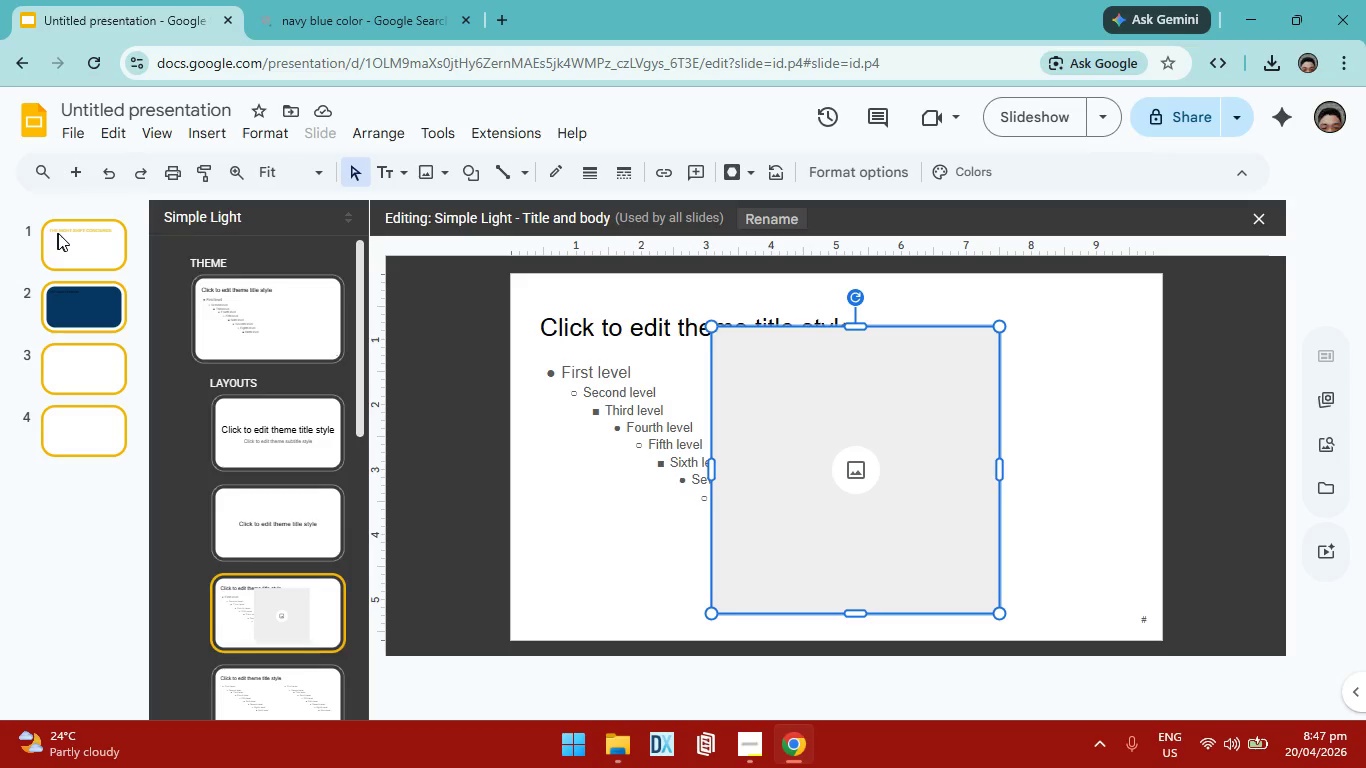 
wait(7.28)
 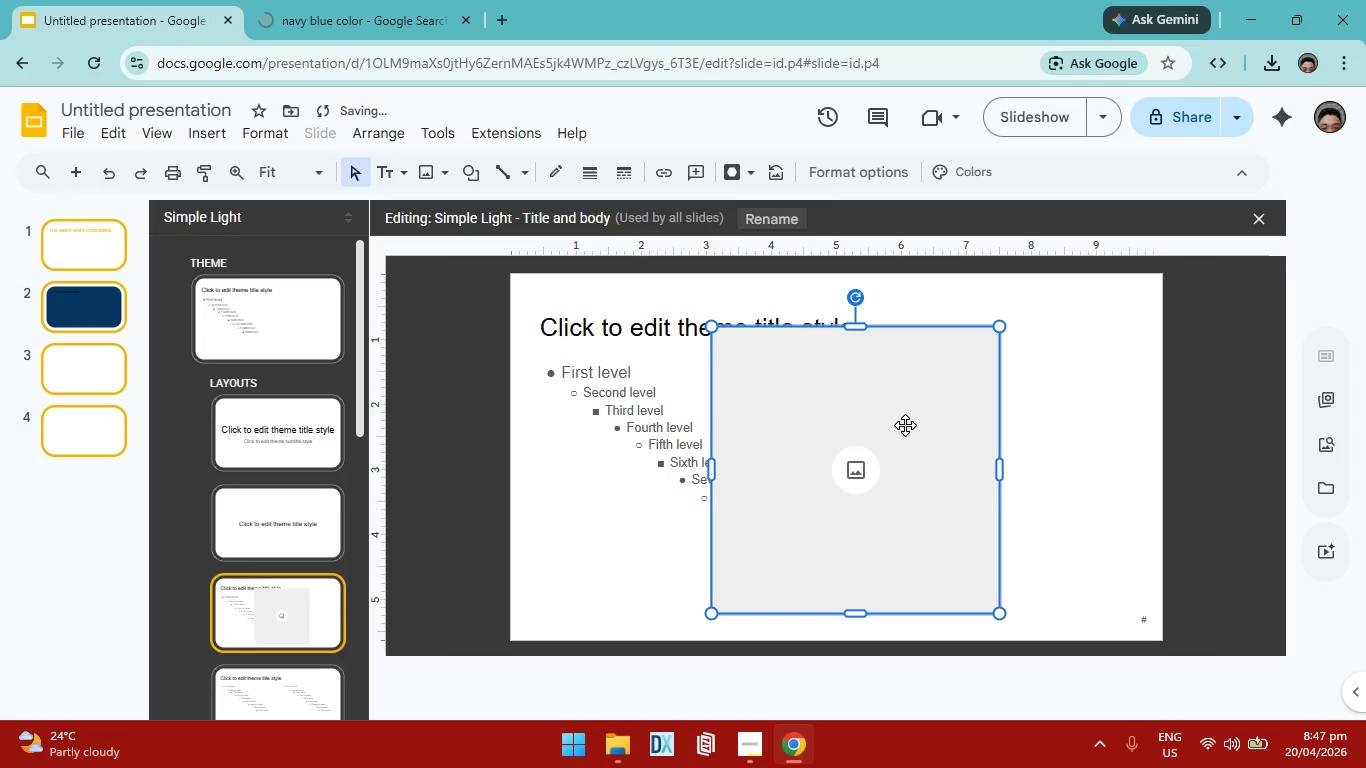 
left_click([89, 237])
 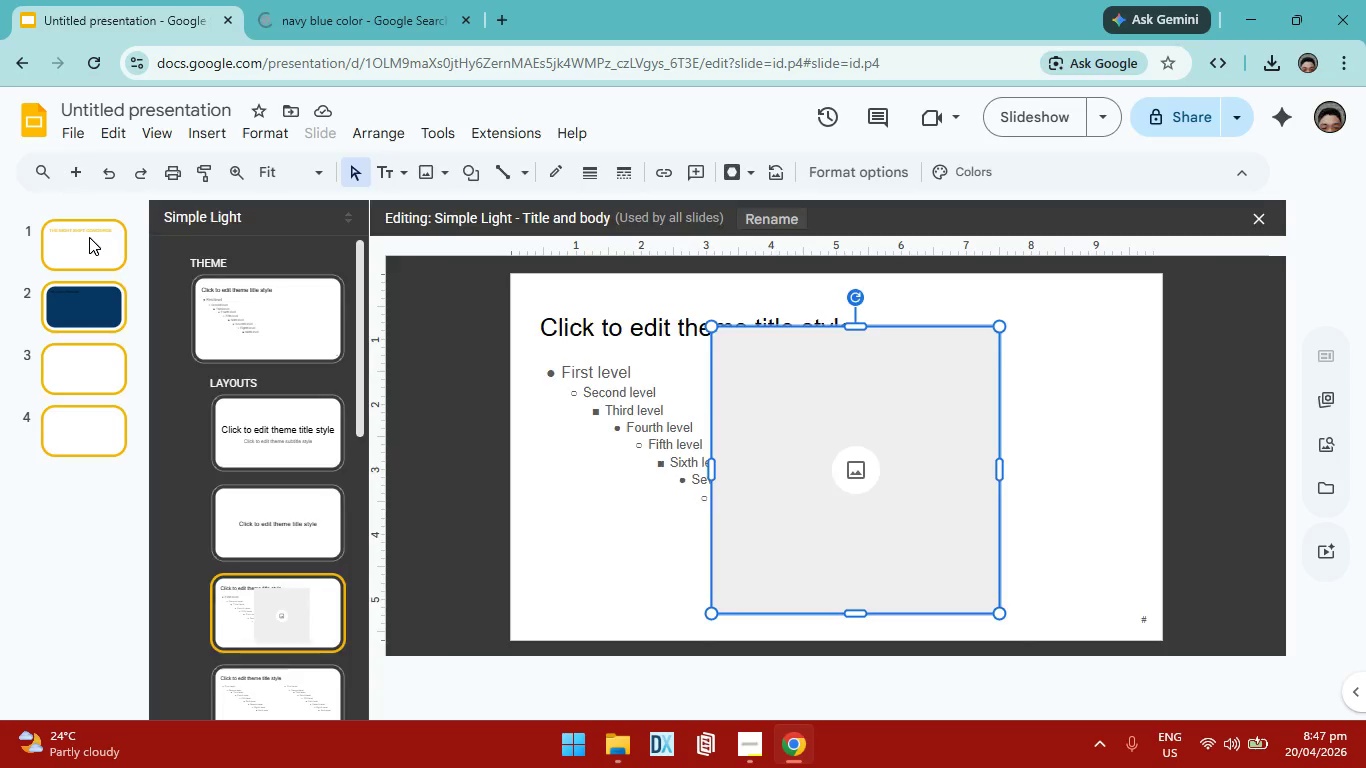 
left_click_drag(start_coordinate=[734, 362], to_coordinate=[705, 365])
 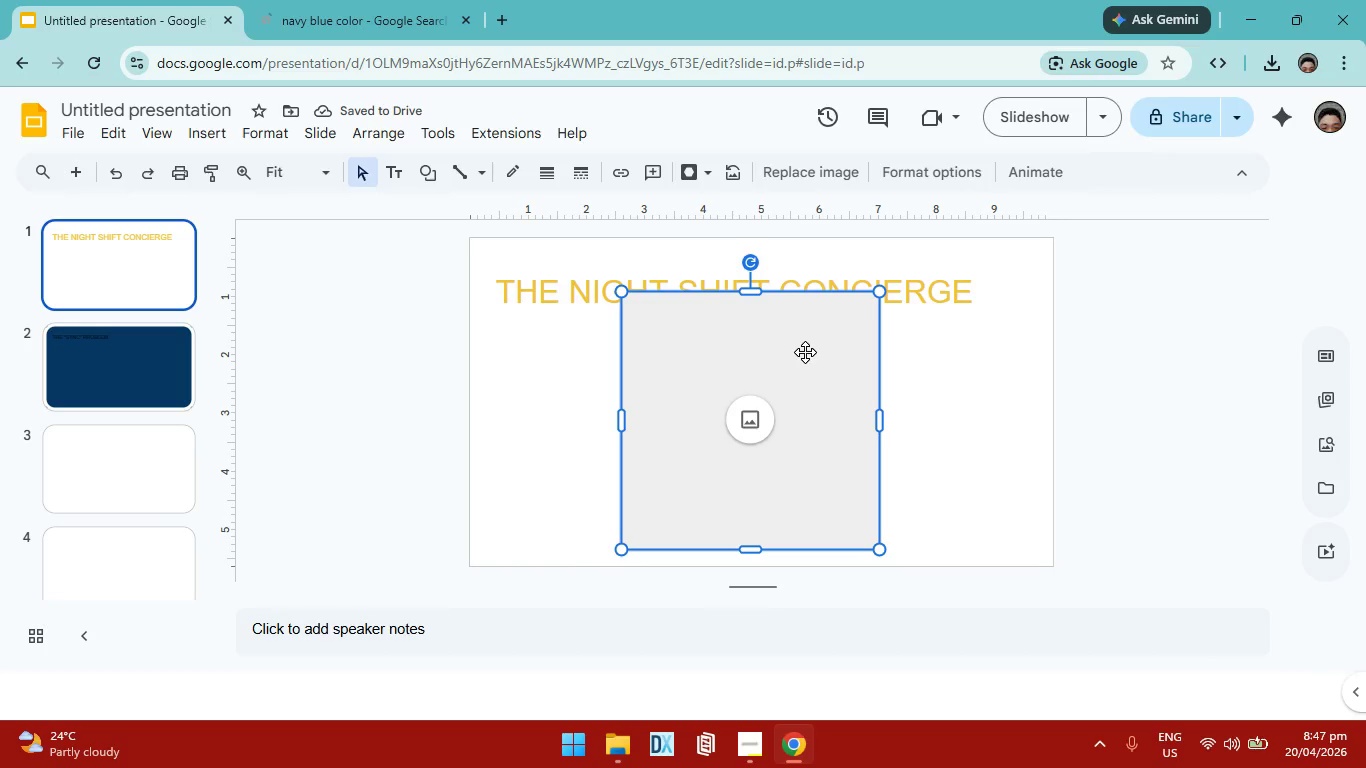 
wait(6.48)
 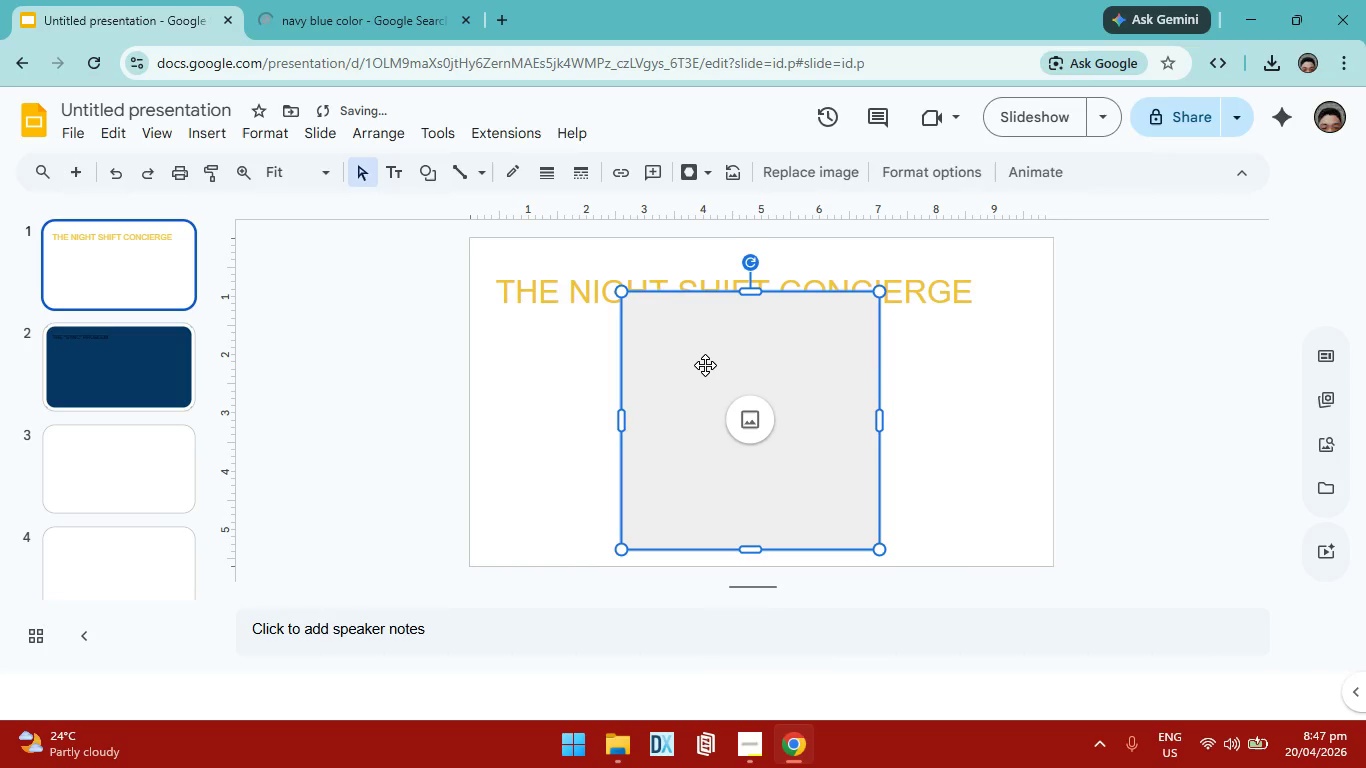 
left_click_drag(start_coordinate=[773, 383], to_coordinate=[799, 366])
 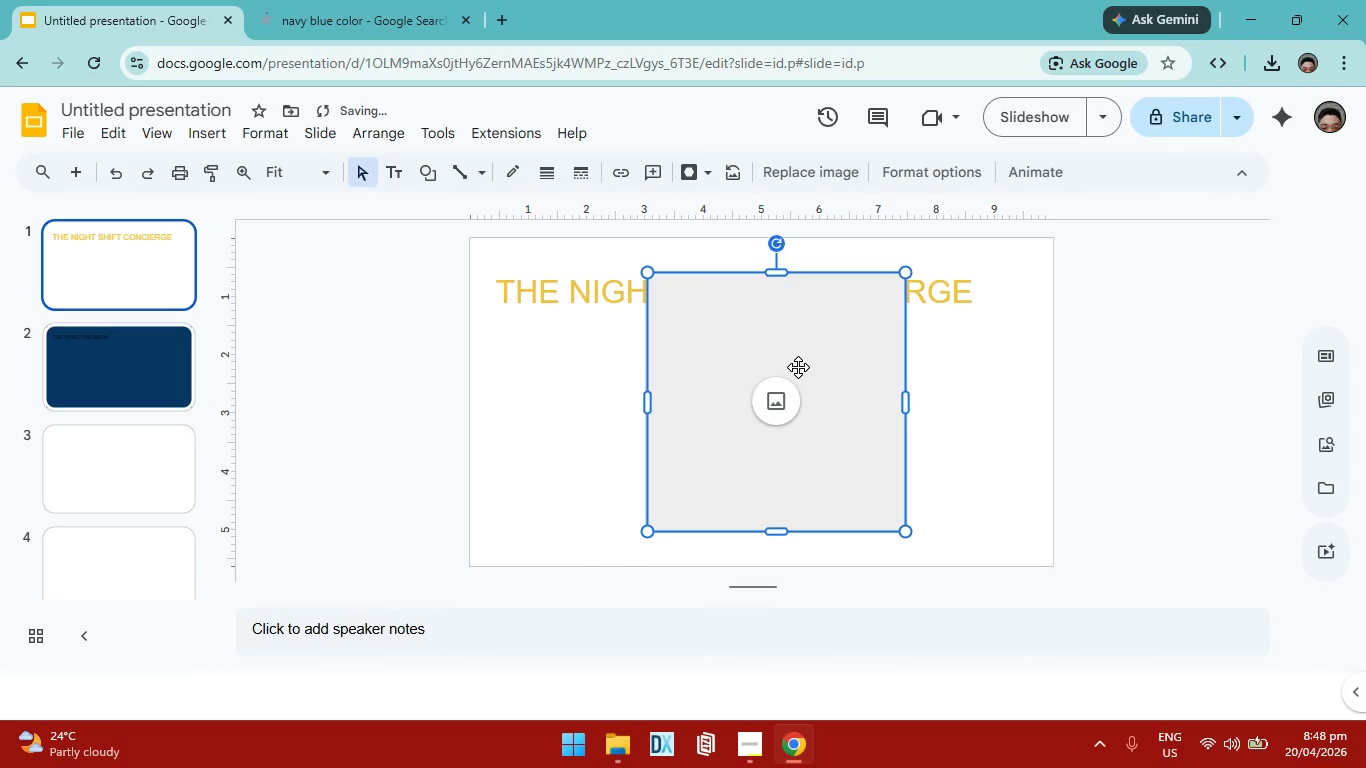 
key(Backspace)
 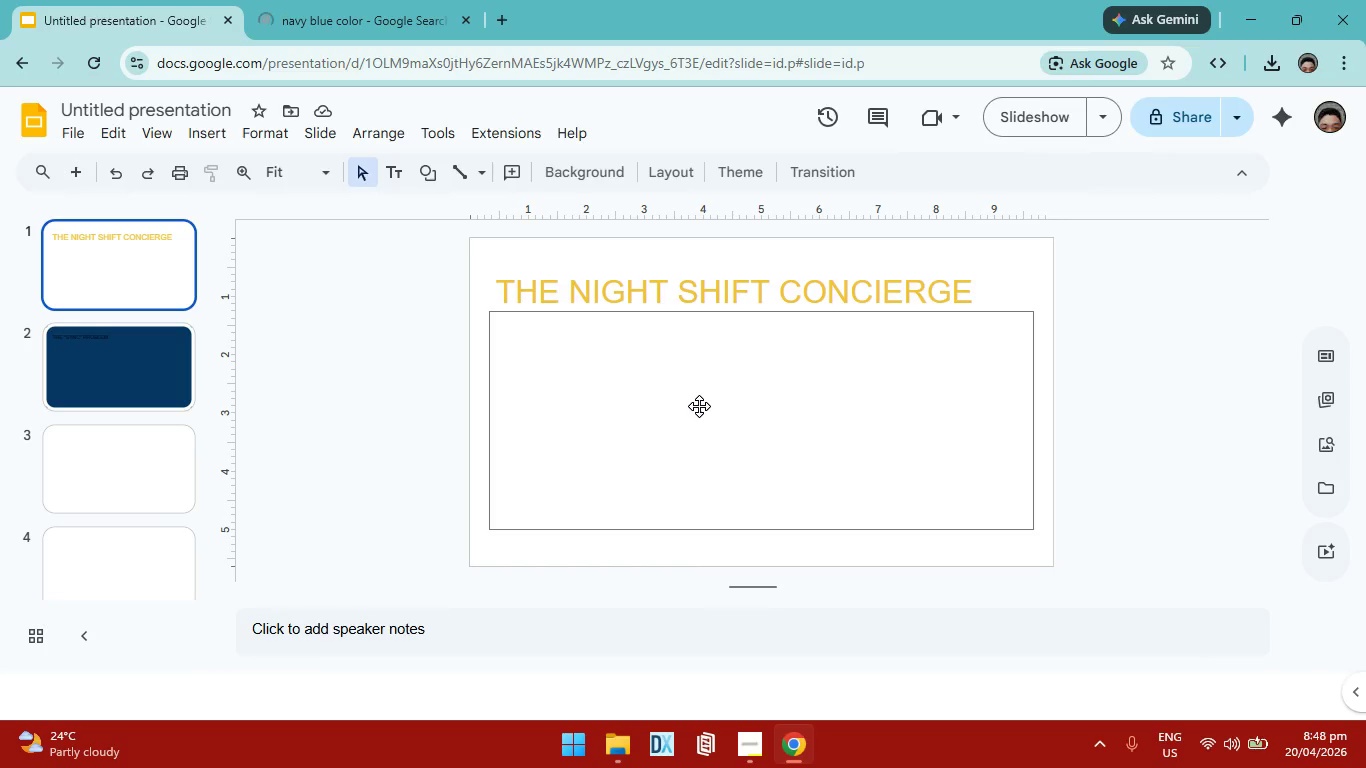 
wait(7.17)
 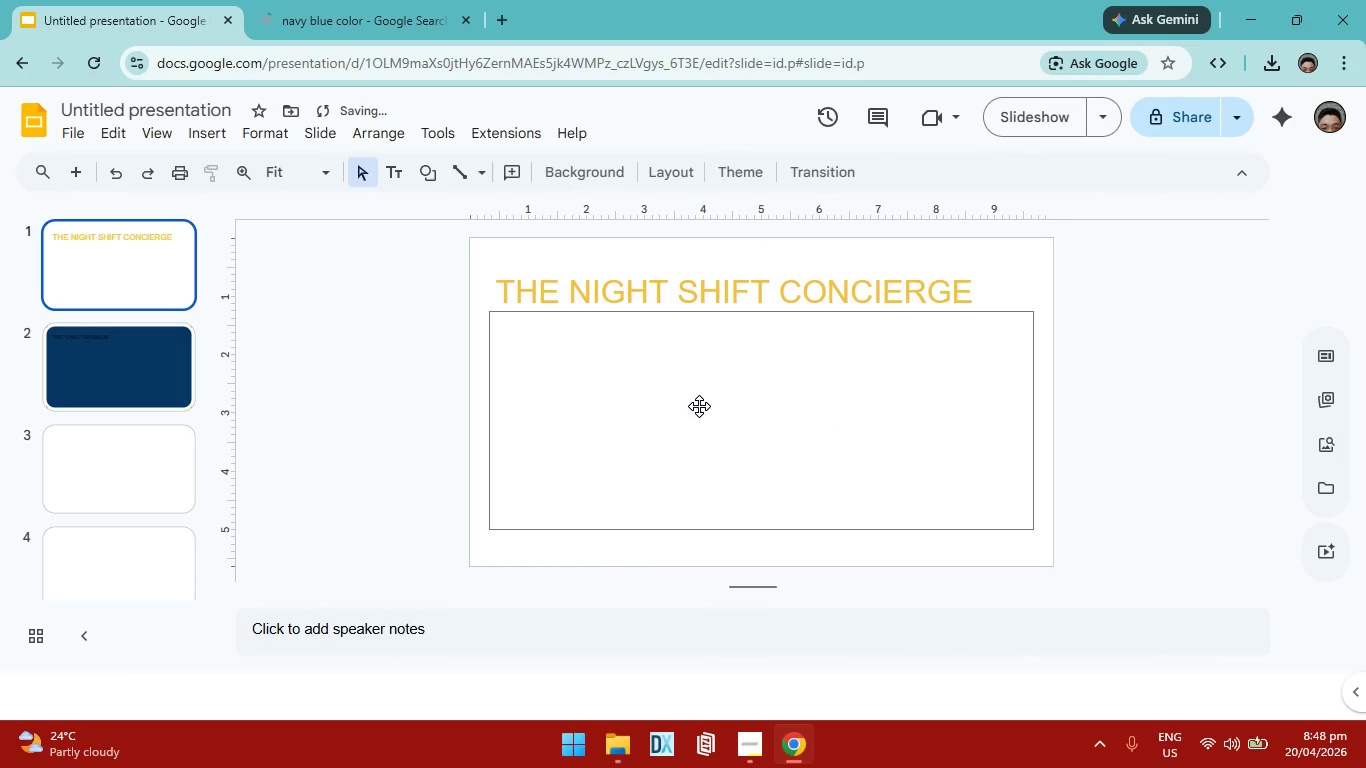 
key(Control+ControlLeft)
 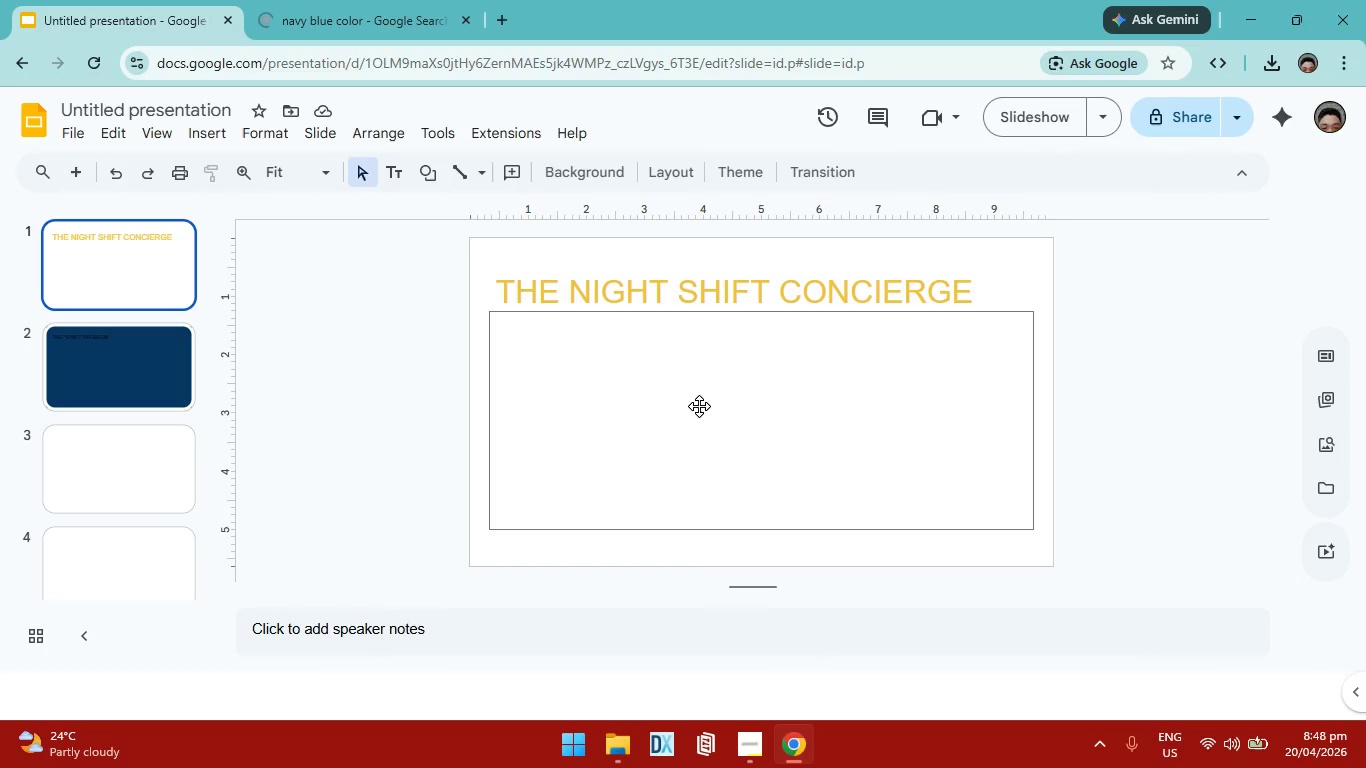 
key(Control+Z)
 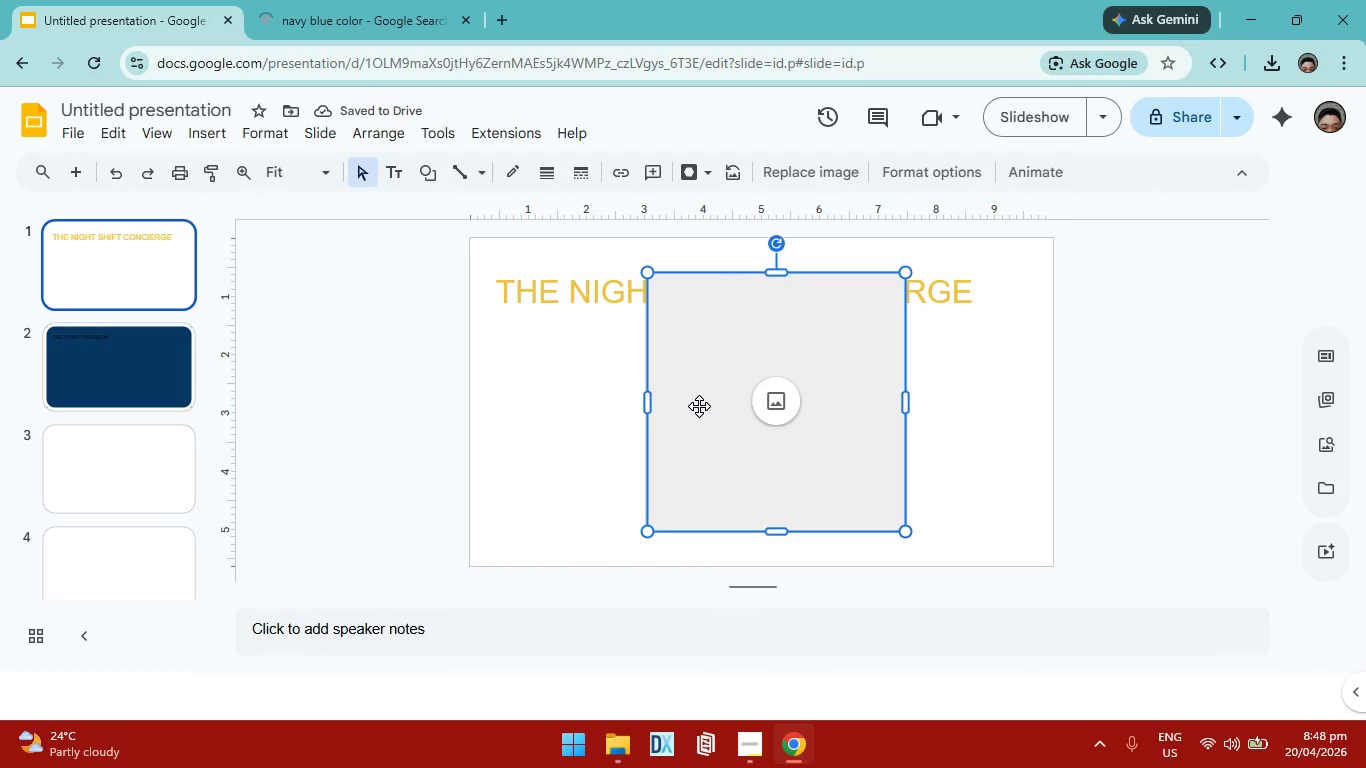 
wait(9.06)
 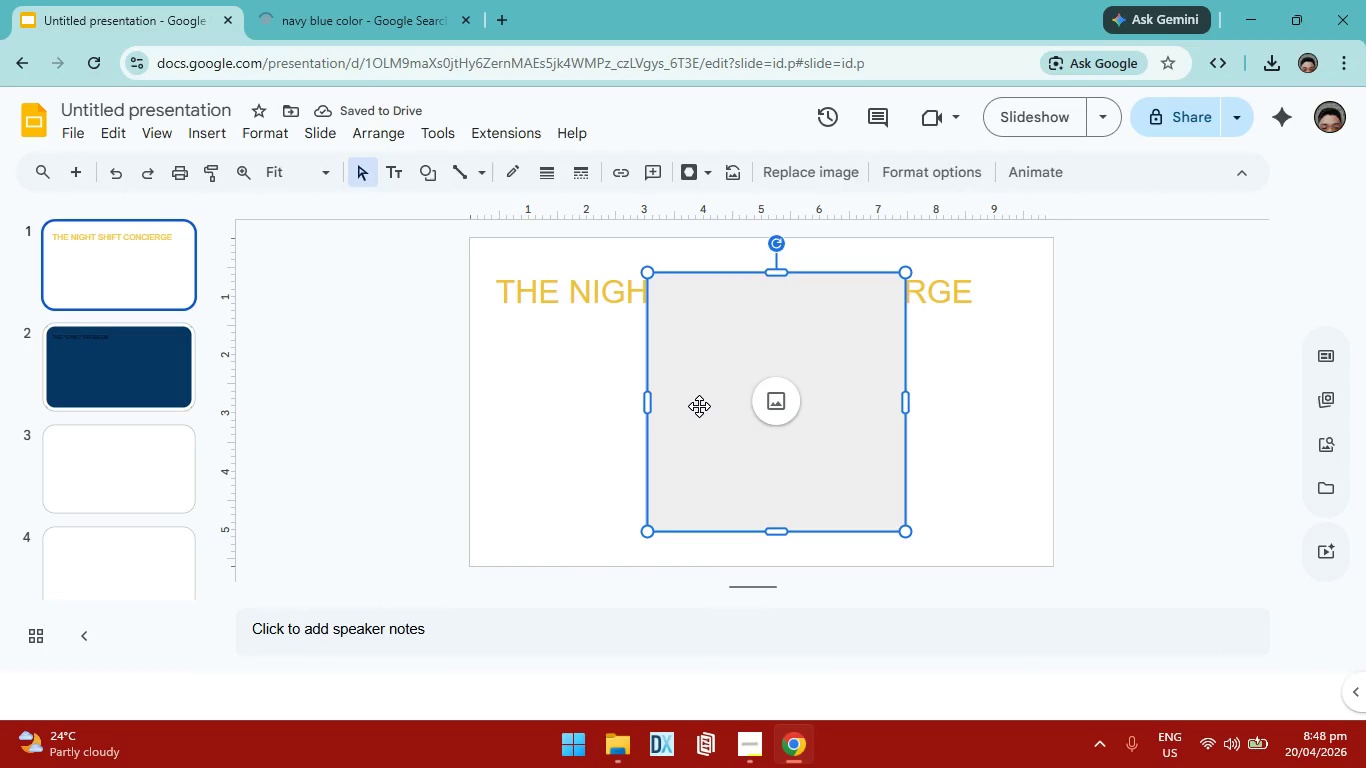 
right_click([784, 412])
 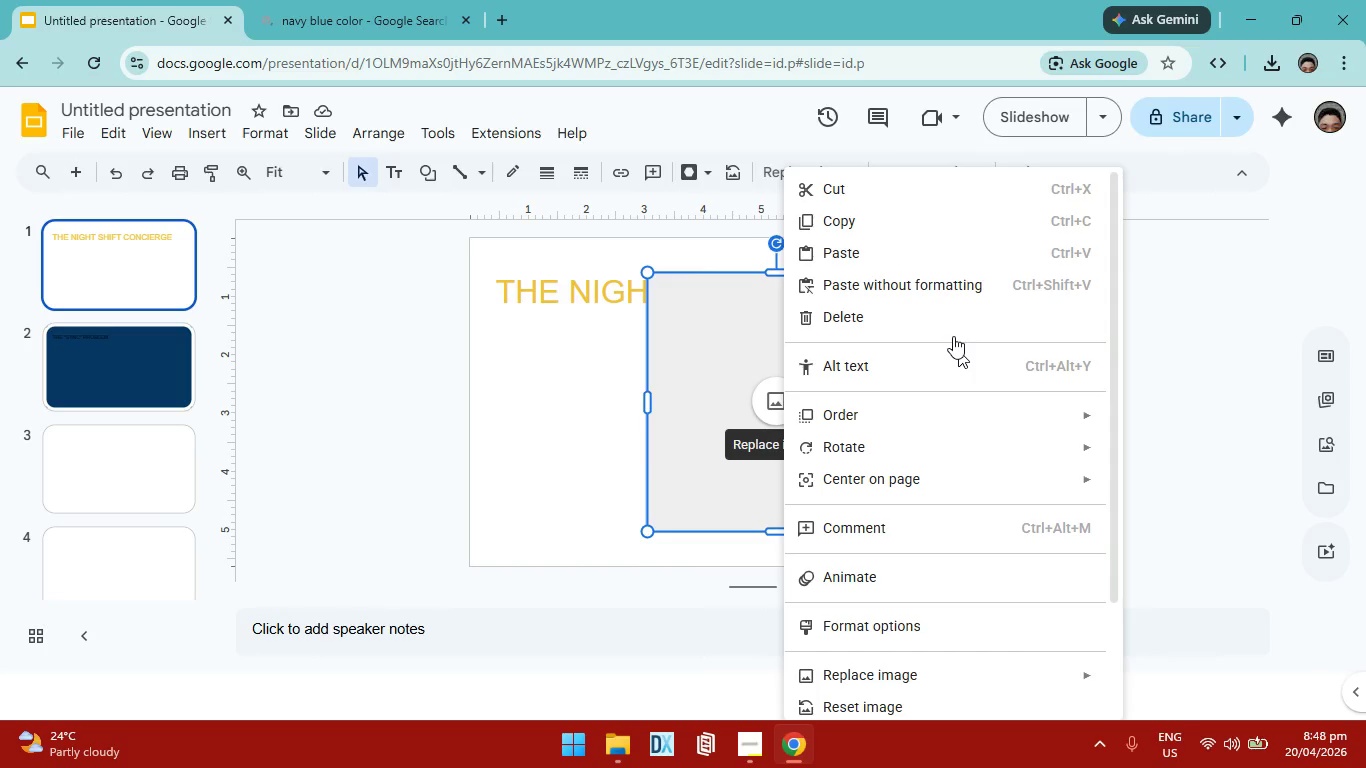 
scroll: coordinate [949, 498], scroll_direction: down, amount: 8.0
 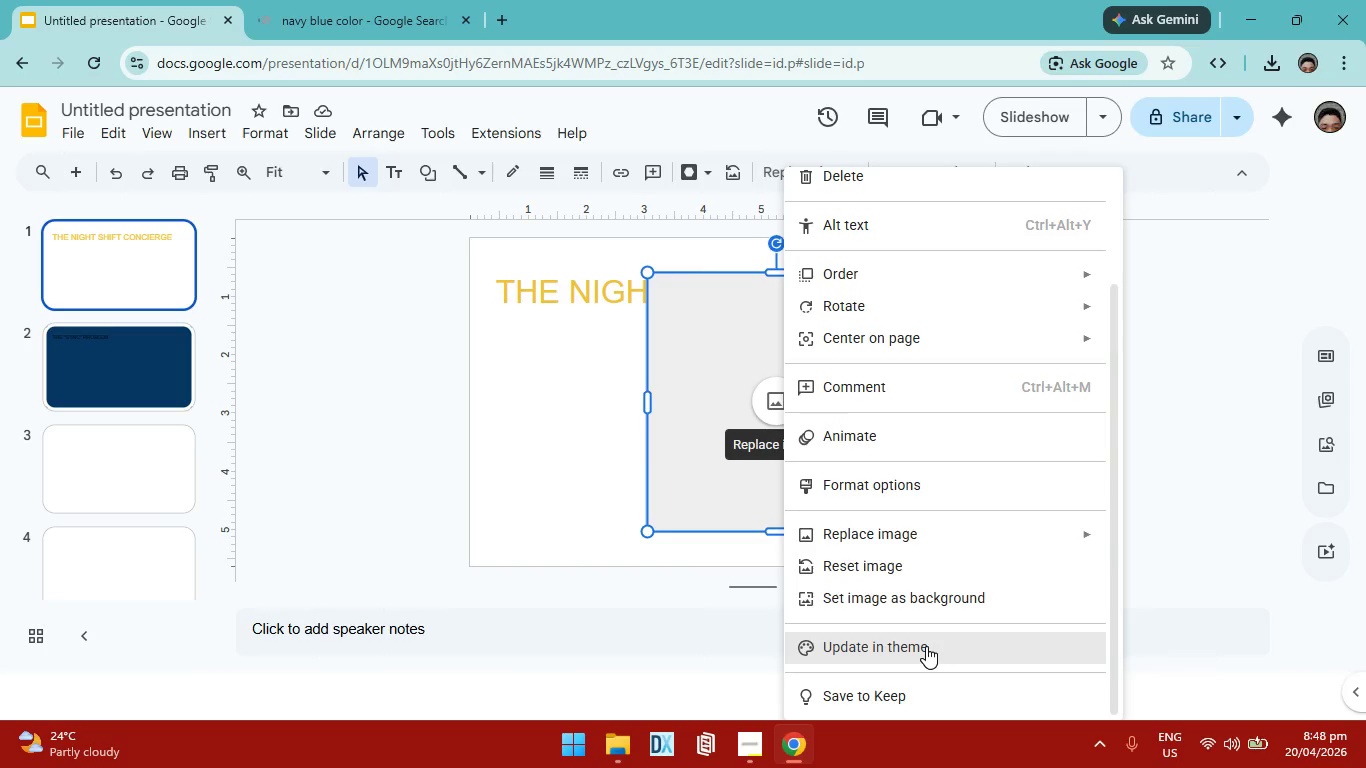 
scroll: coordinate [921, 514], scroll_direction: up, amount: 5.0
 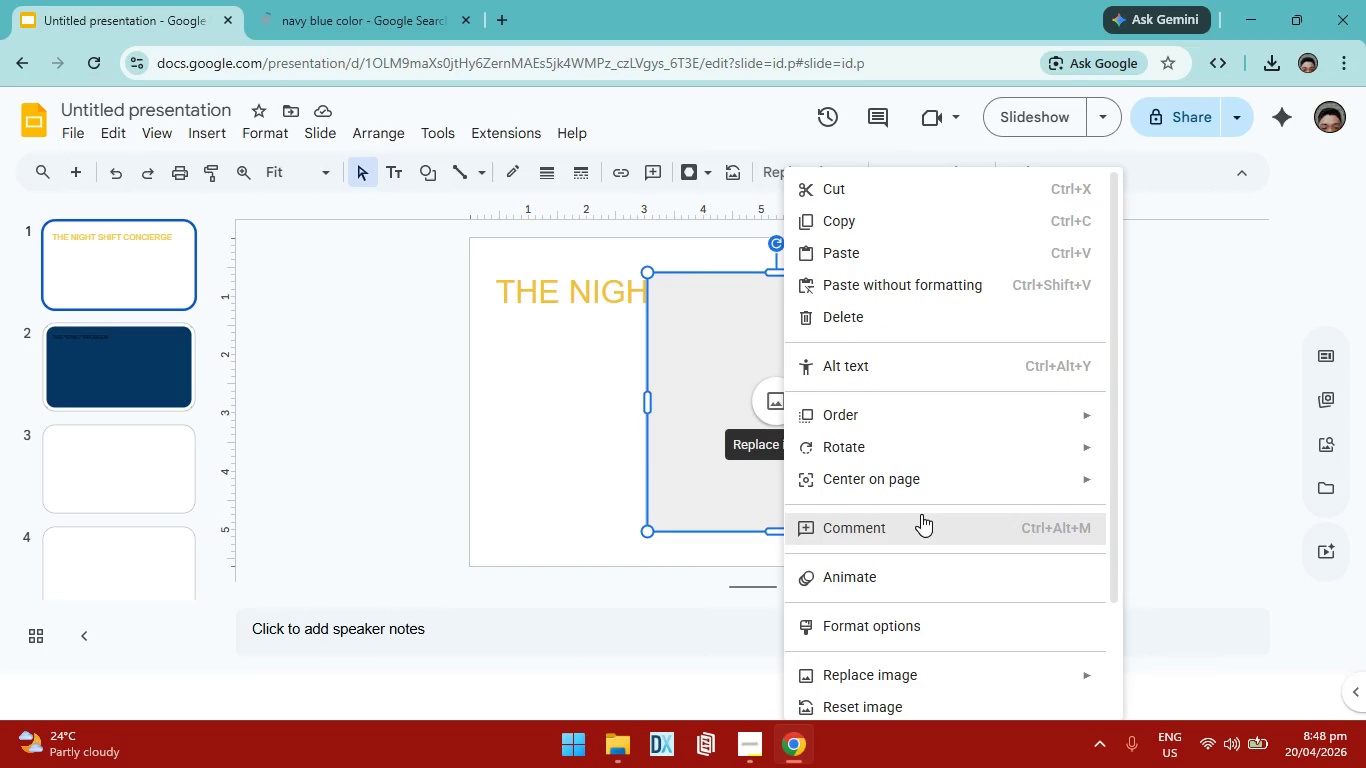 
scroll: coordinate [921, 514], scroll_direction: down, amount: 4.0
 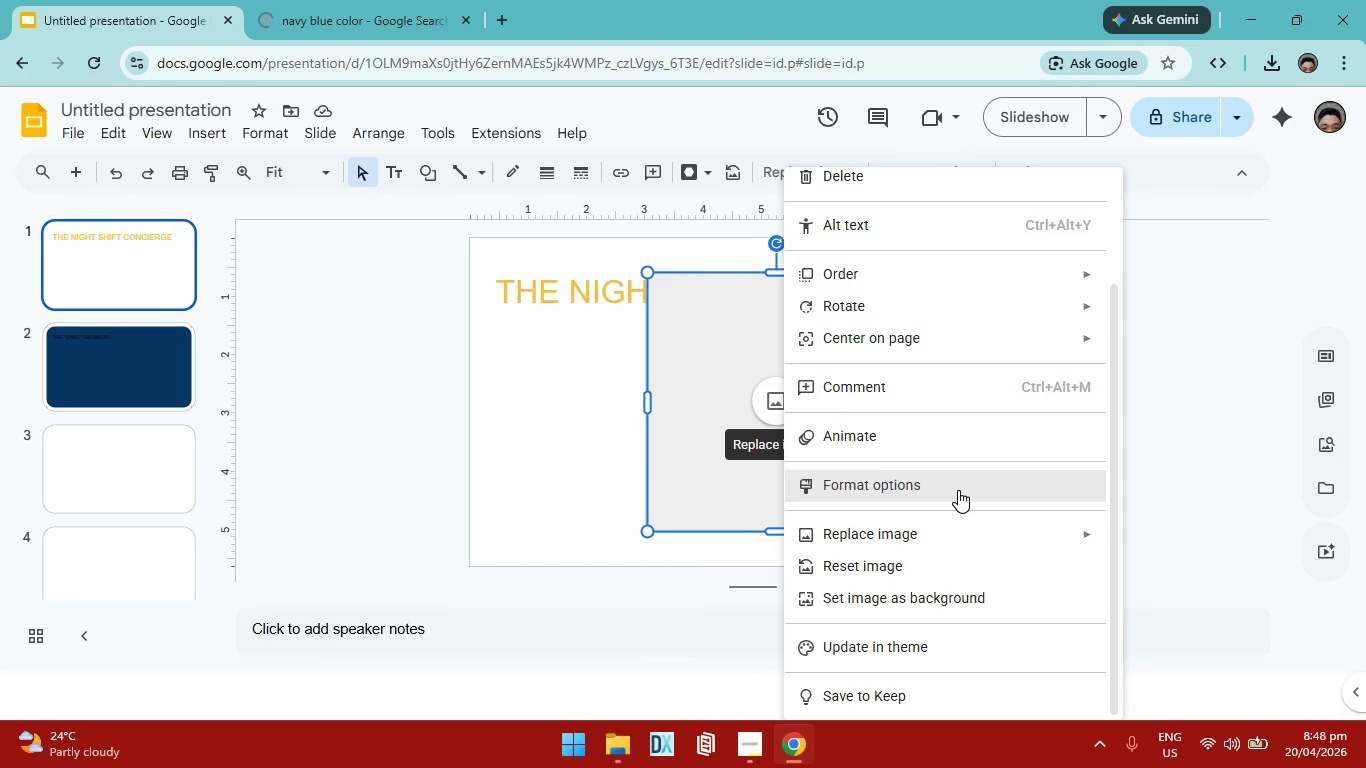 
wait(5.06)
 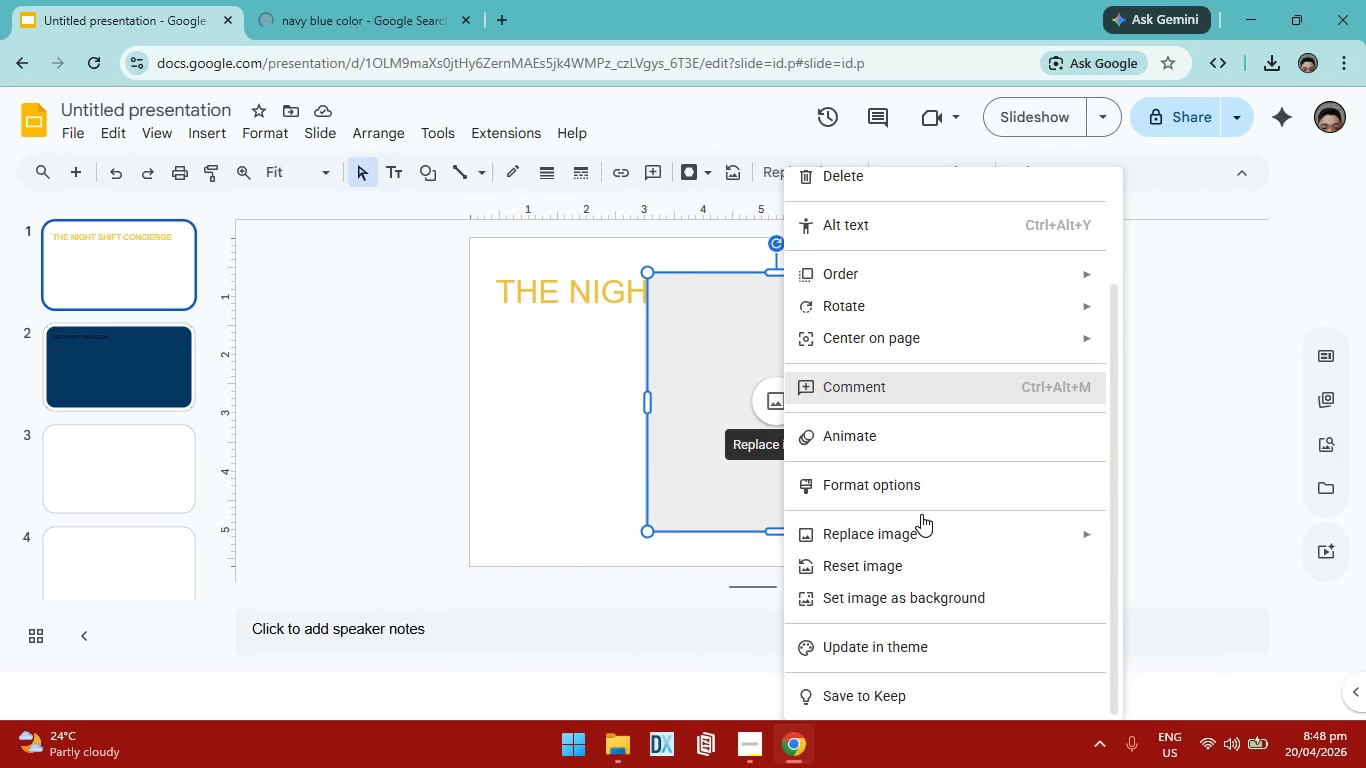 
scroll: coordinate [955, 490], scroll_direction: up, amount: 2.0
 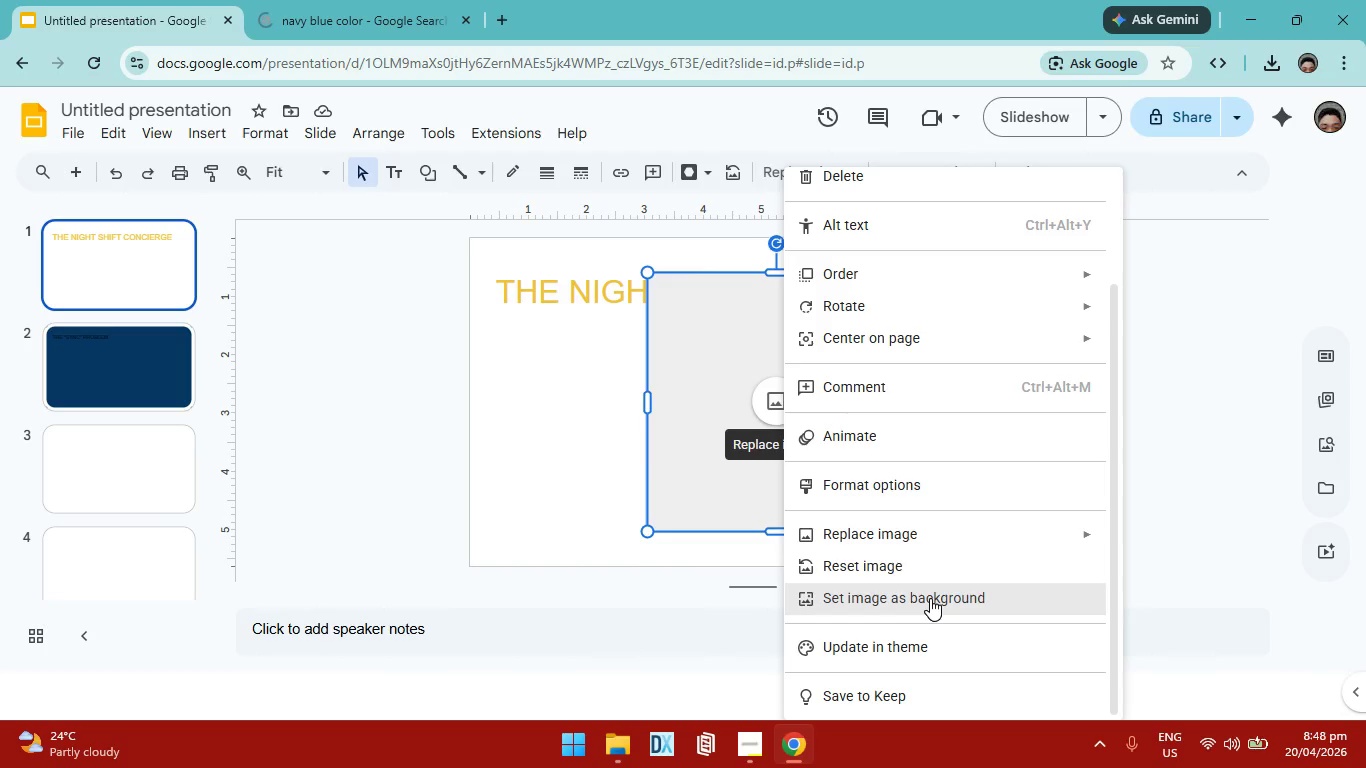 
left_click([613, 497])
 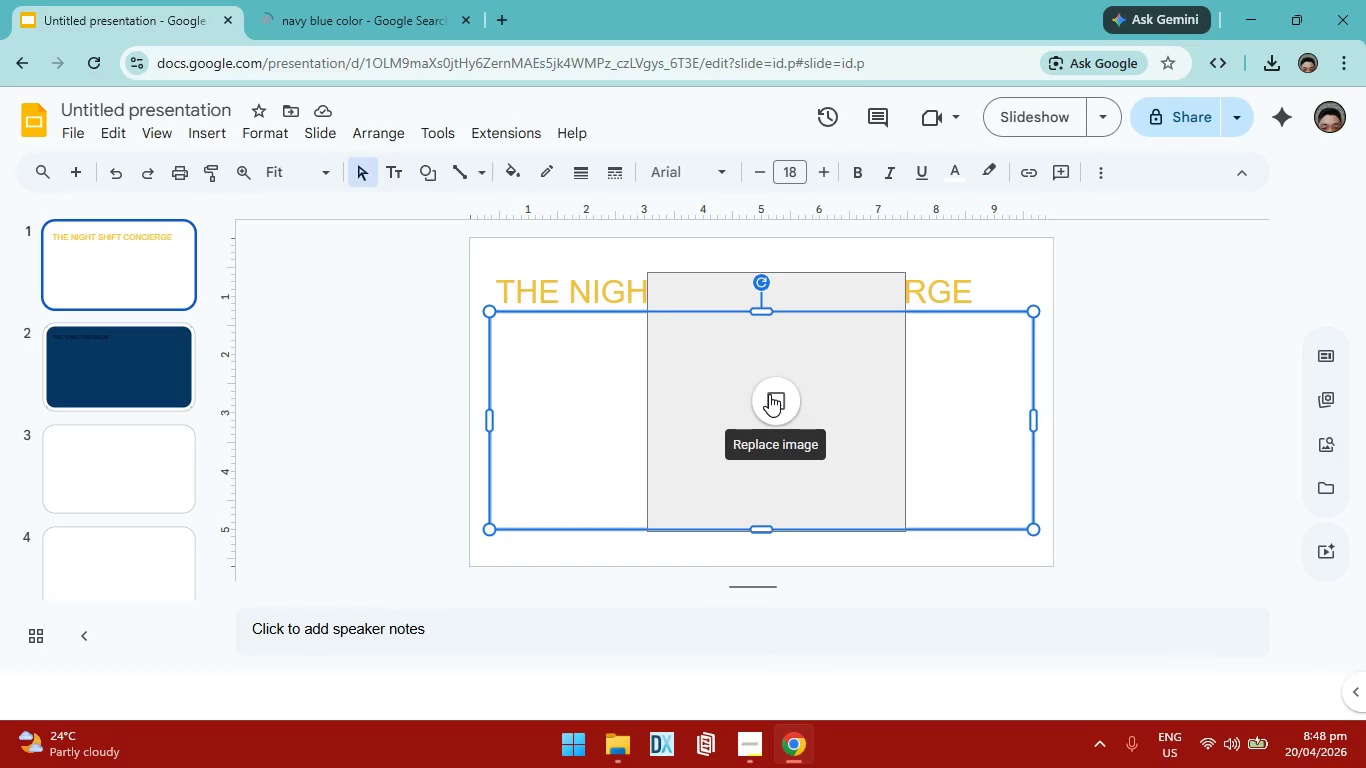 
right_click([769, 394])
 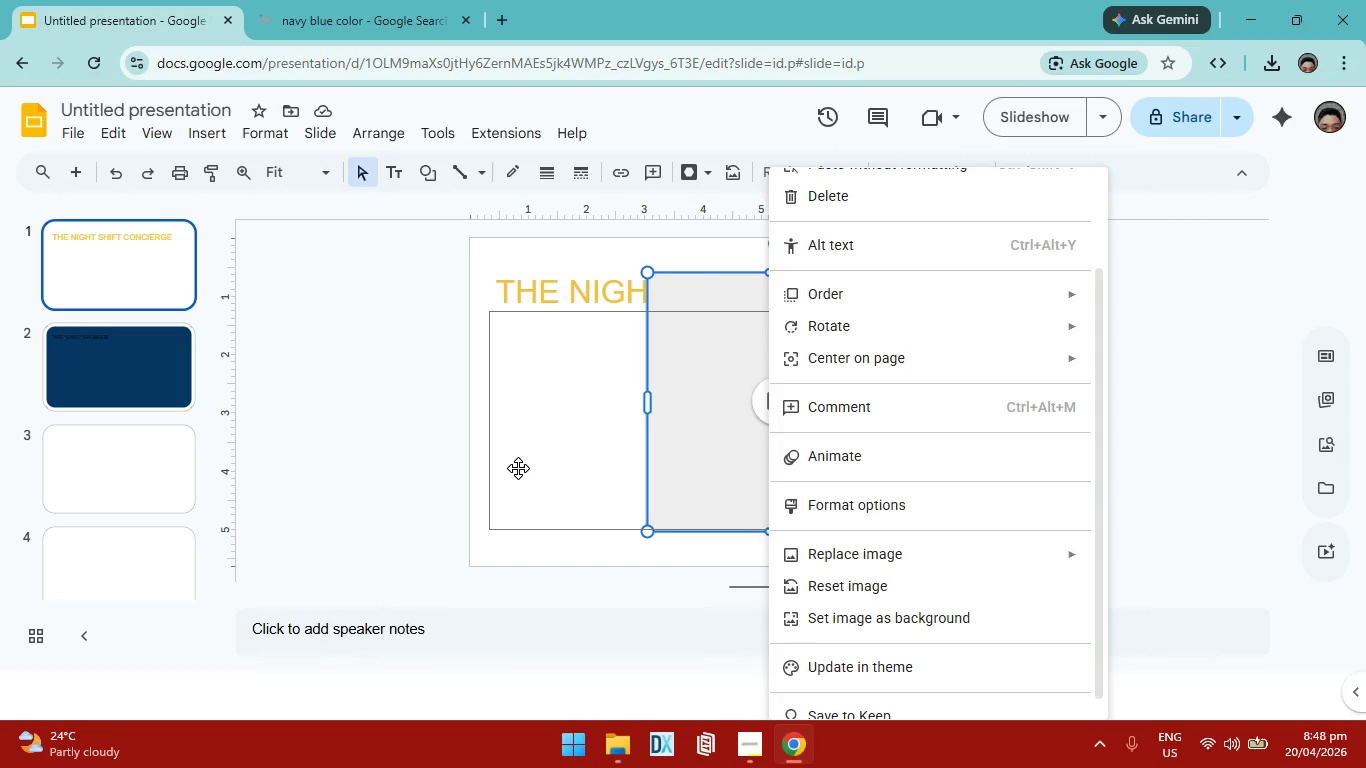 
wait(5.98)
 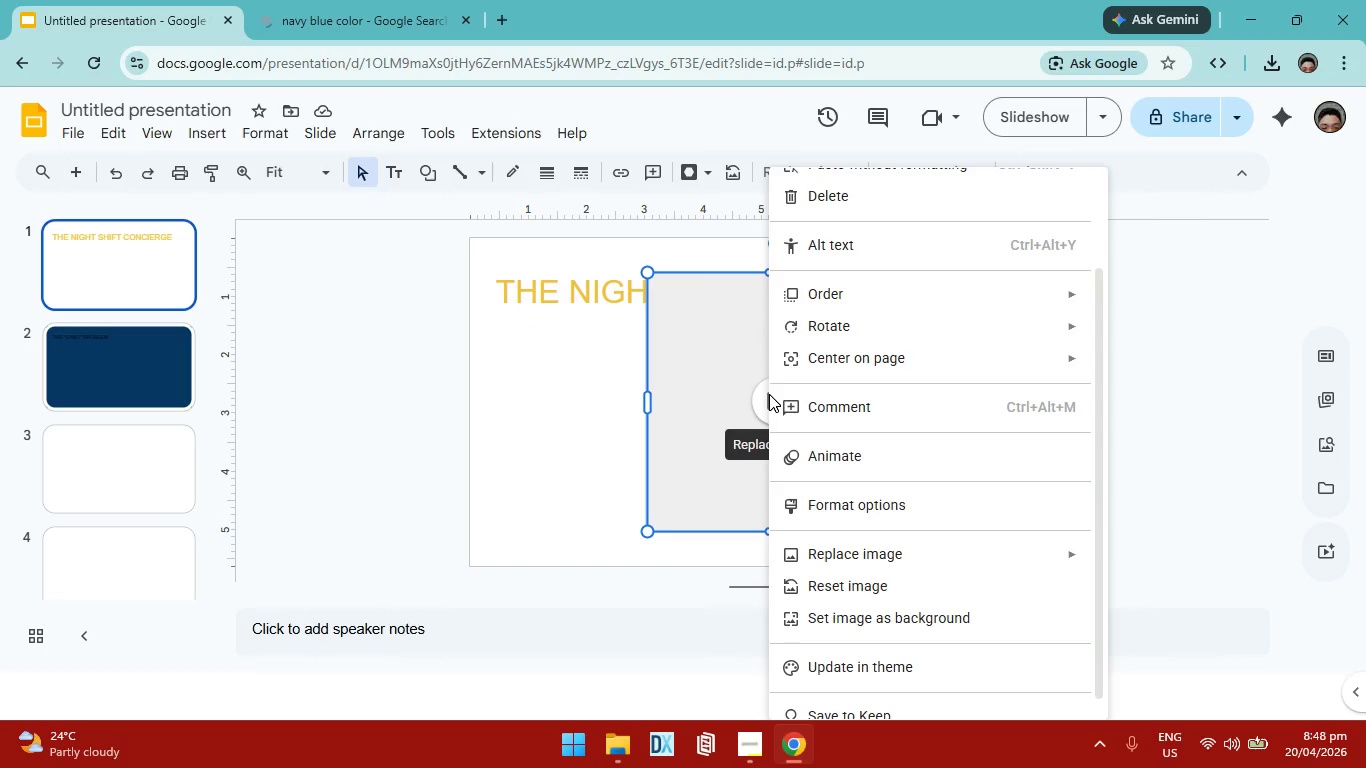 
left_click([1157, 332])
 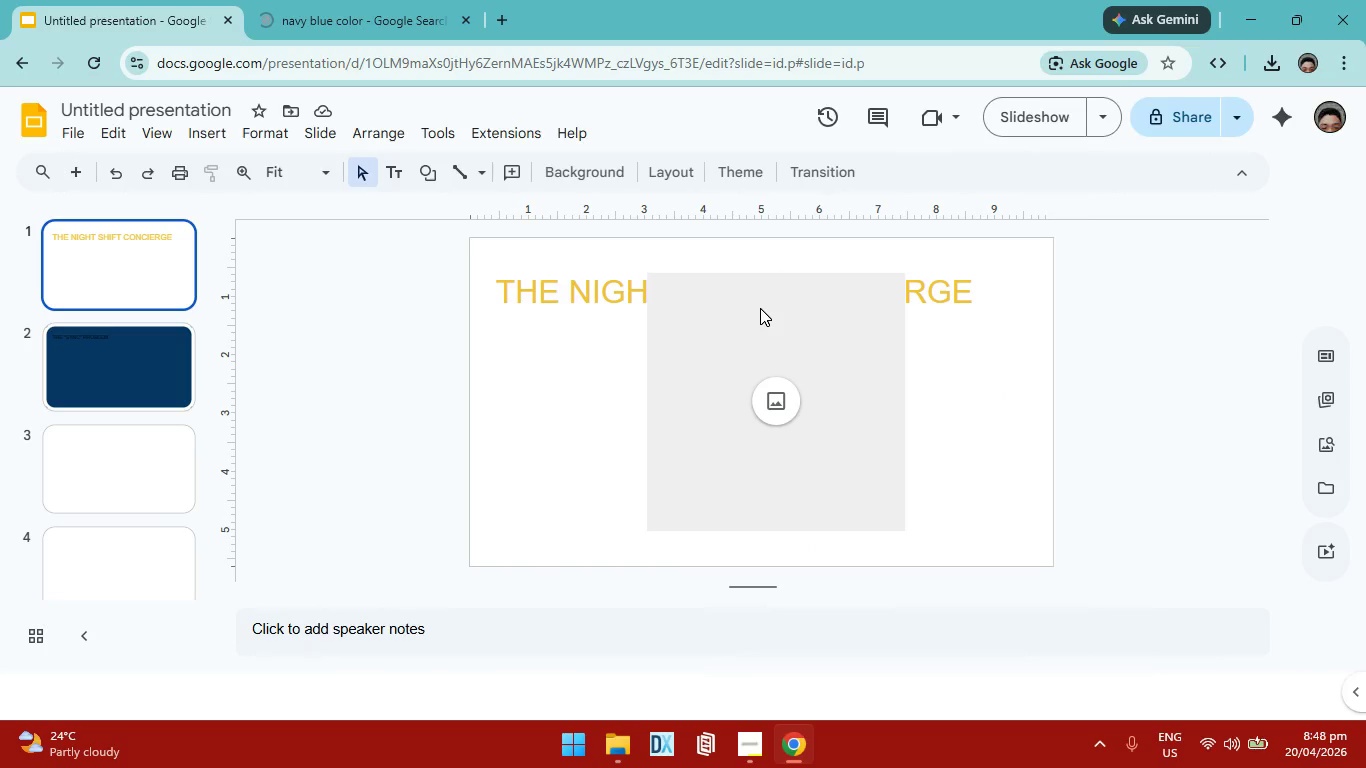 
left_click([757, 307])
 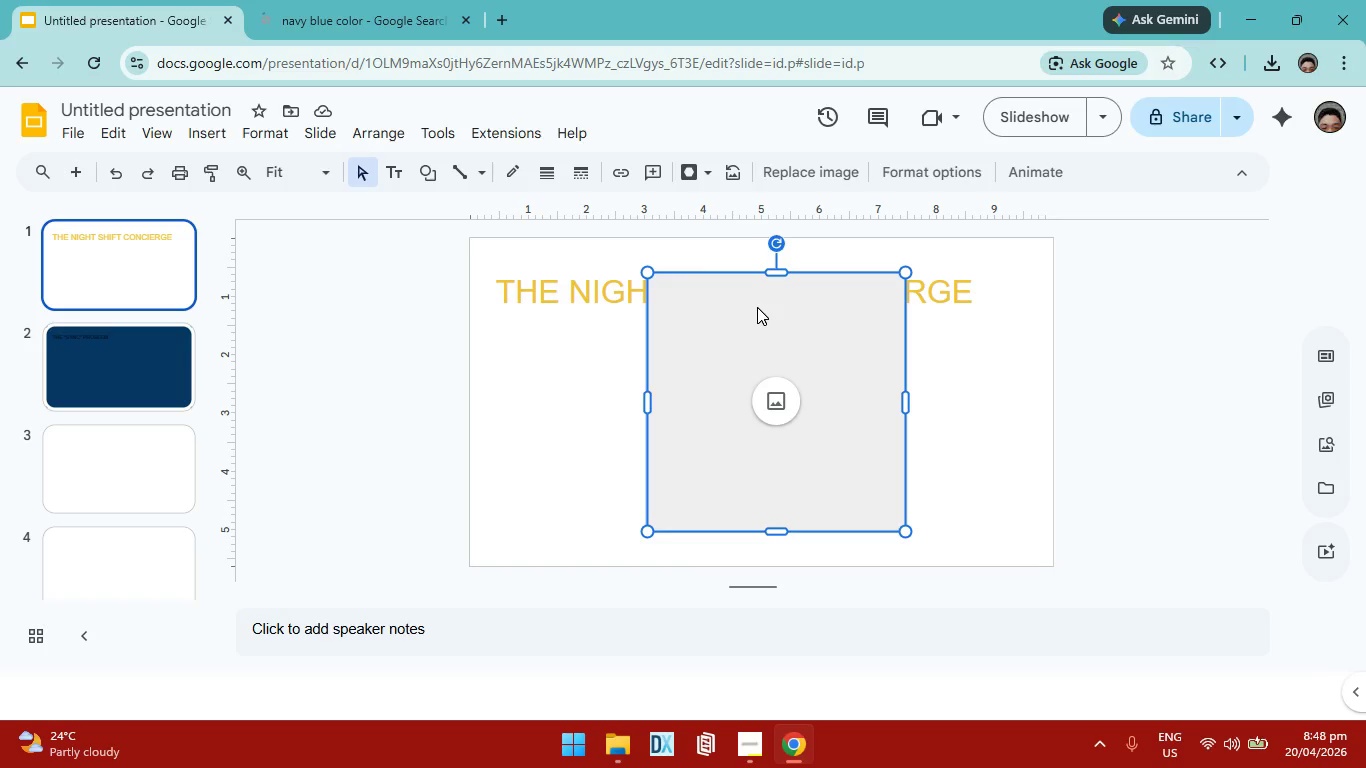 
right_click([779, 341])
 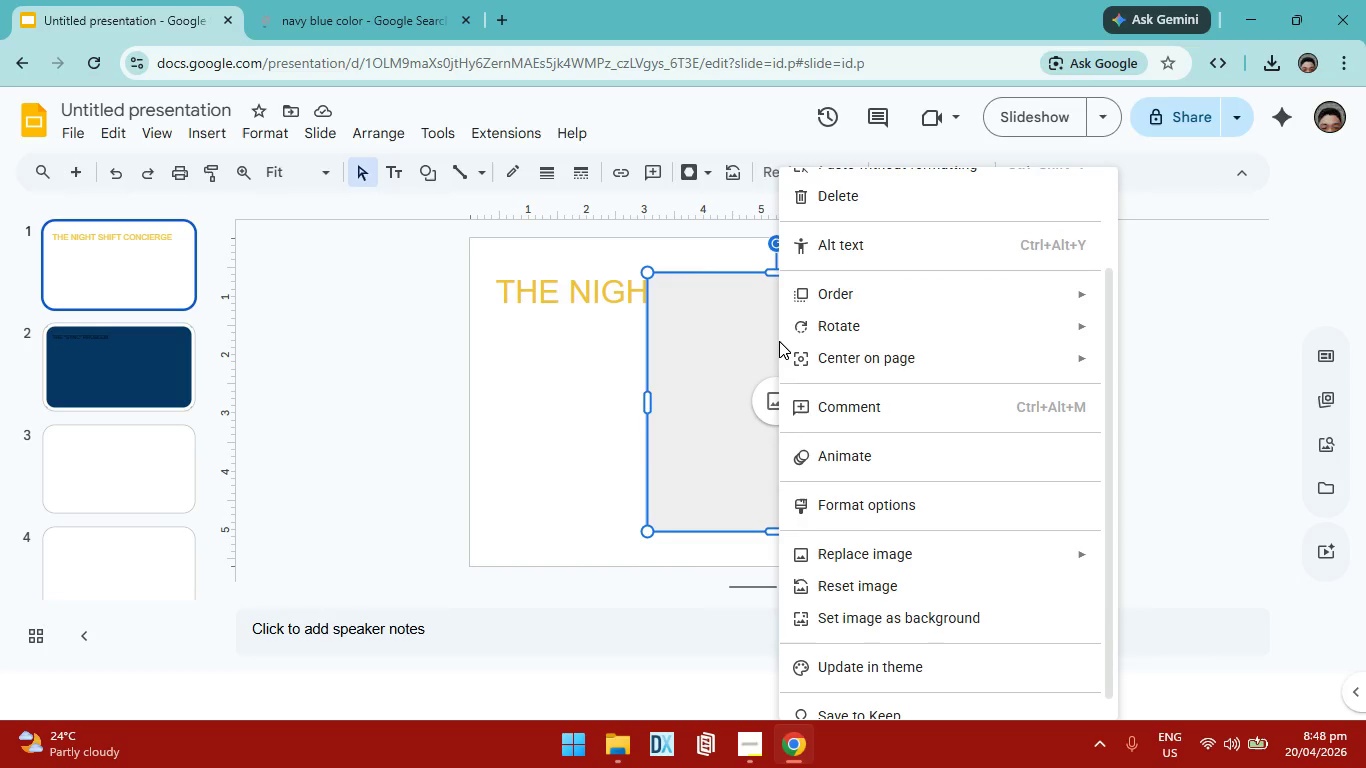 
mouse_move([991, 345])
 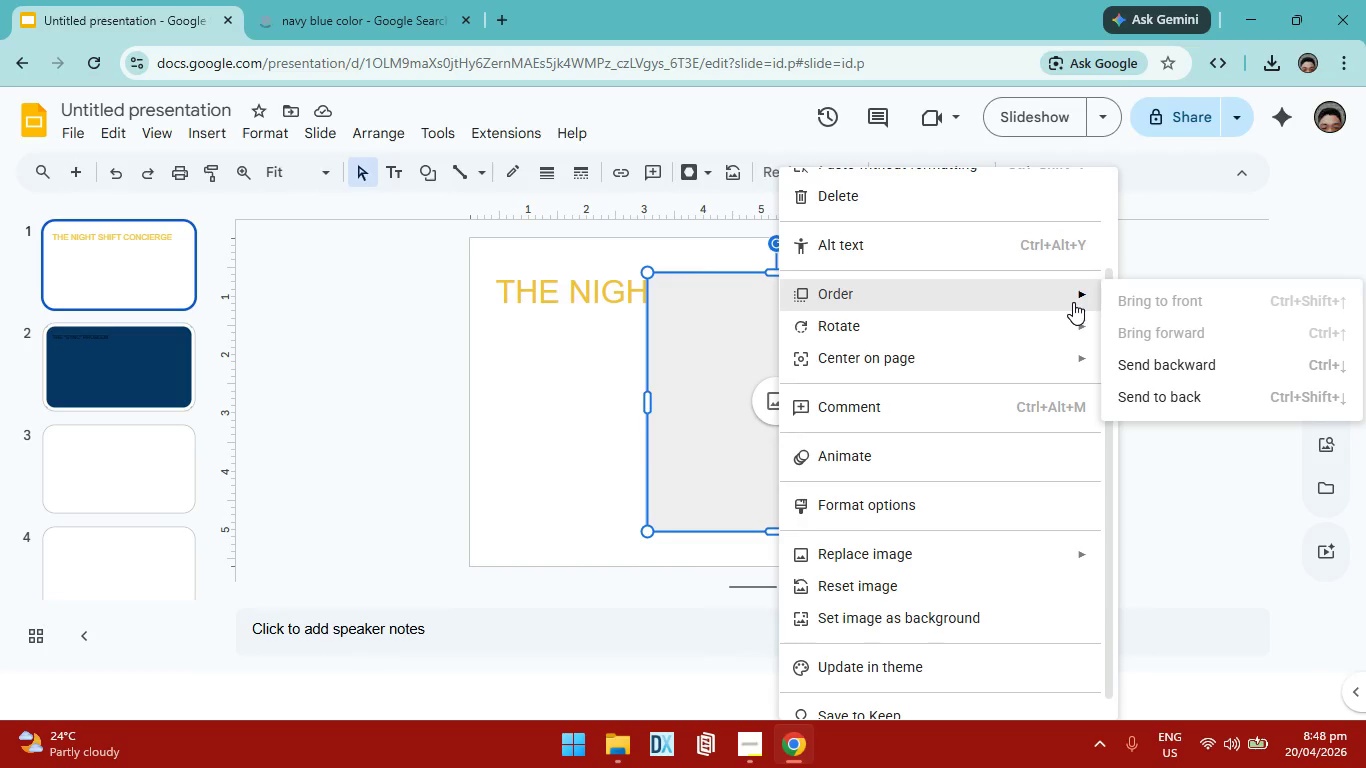 
mouse_move([1023, 305])
 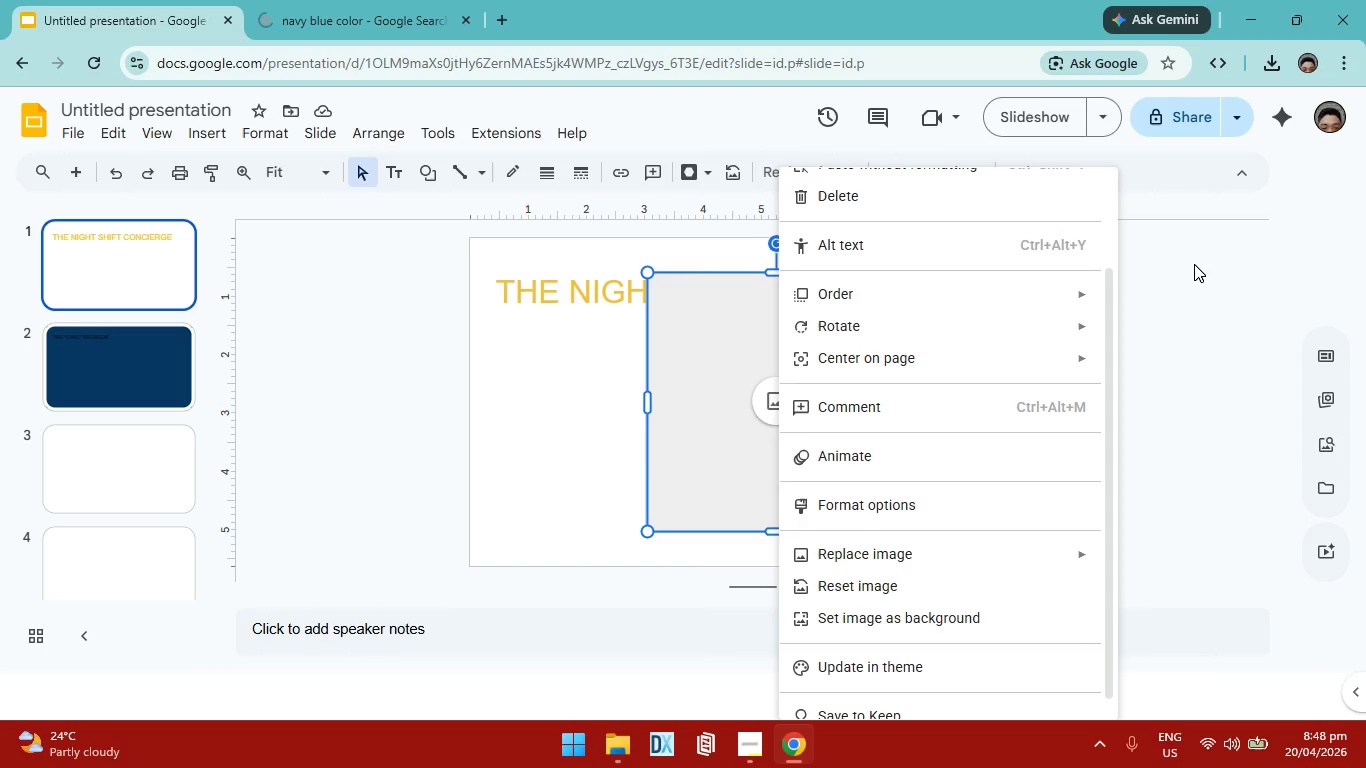 
left_click([1194, 264])
 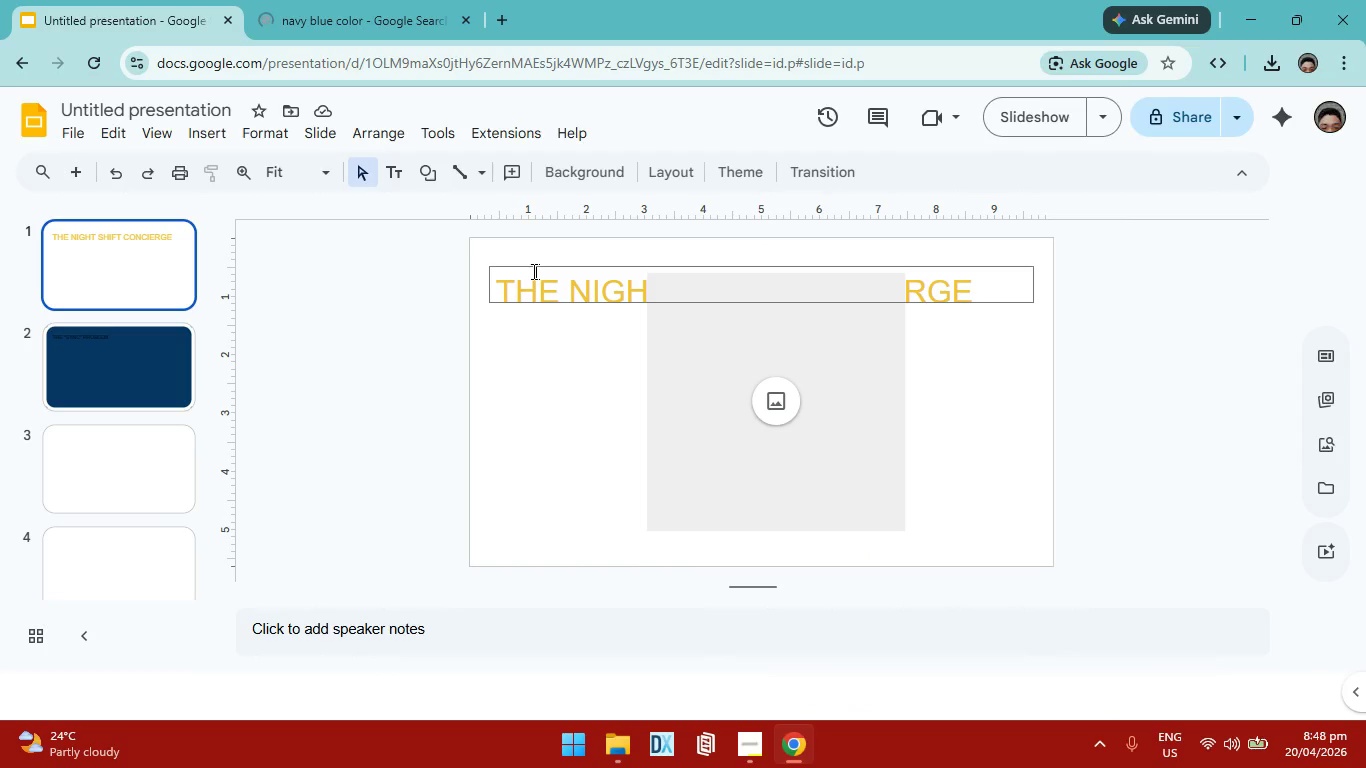 
left_click([373, 29])
 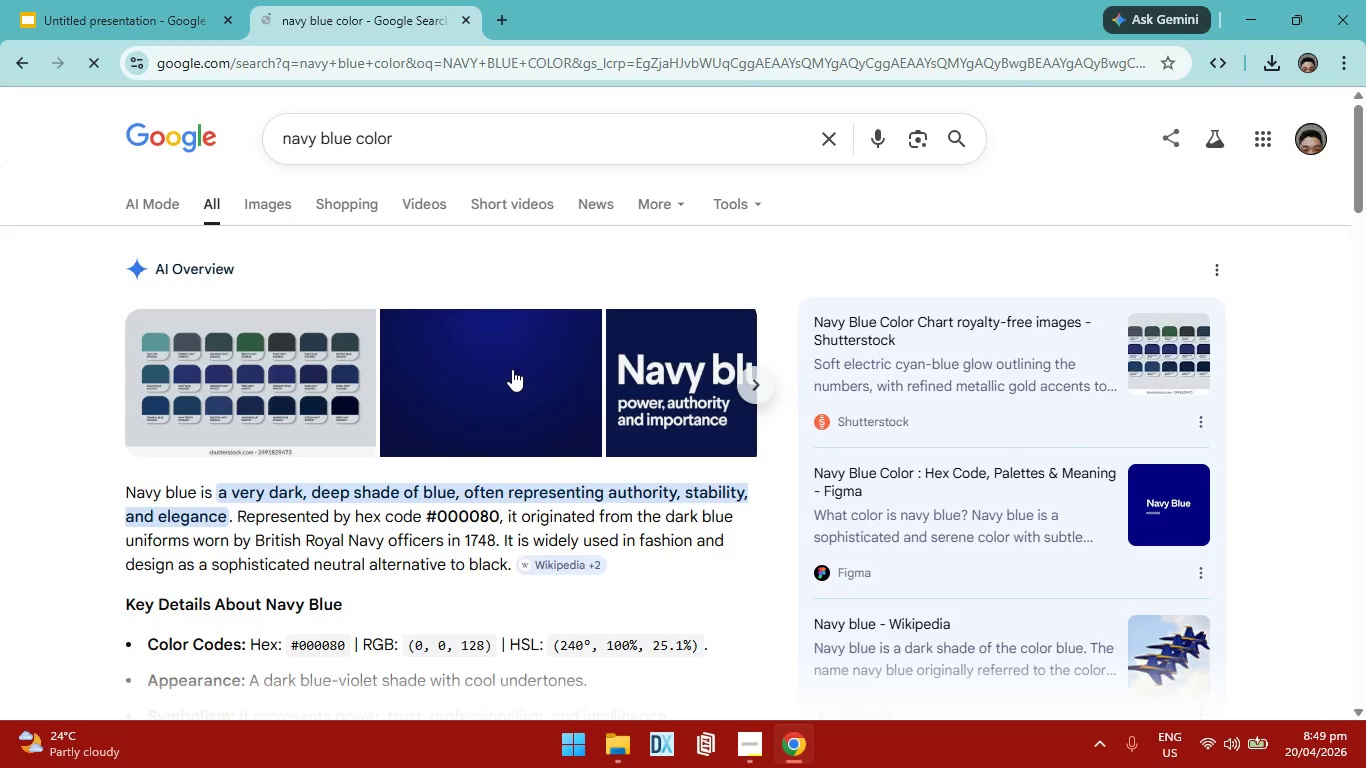 
wait(14.22)
 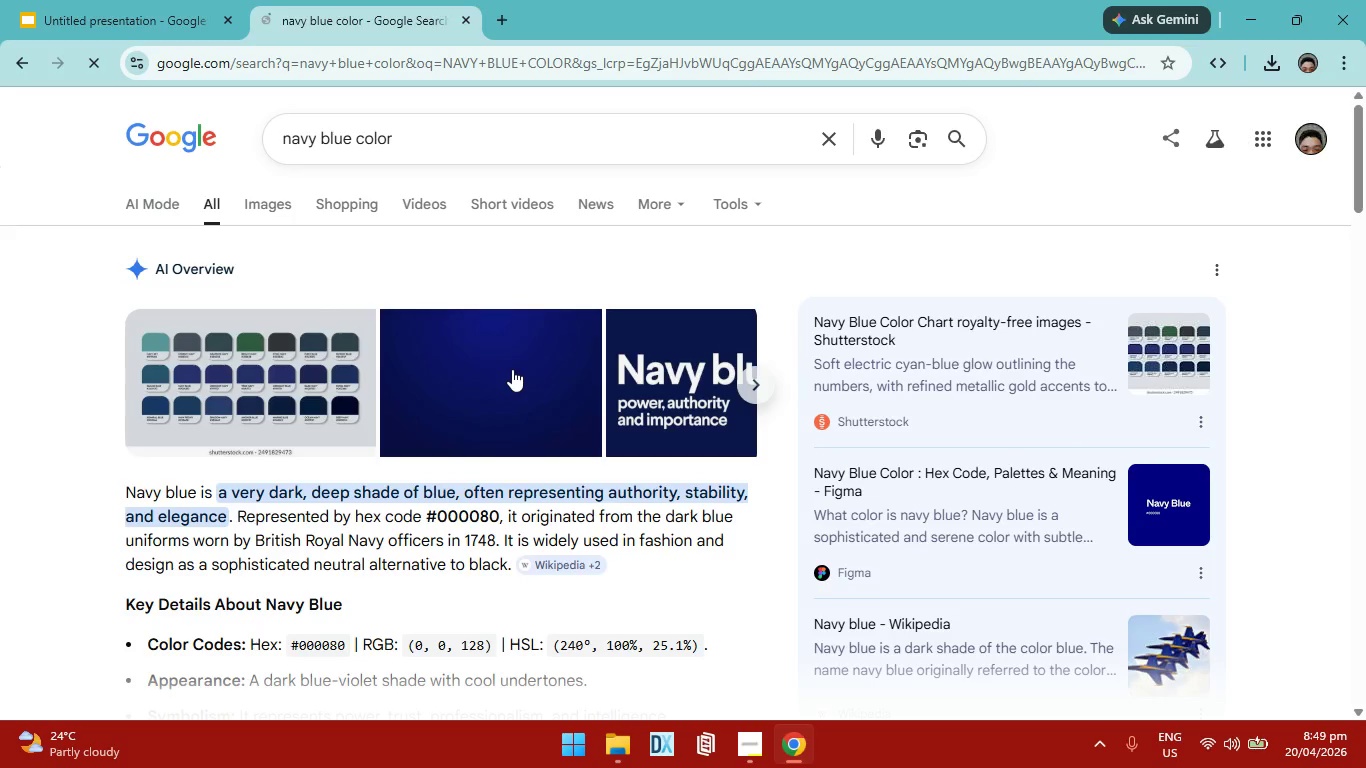 
right_click([497, 375])
 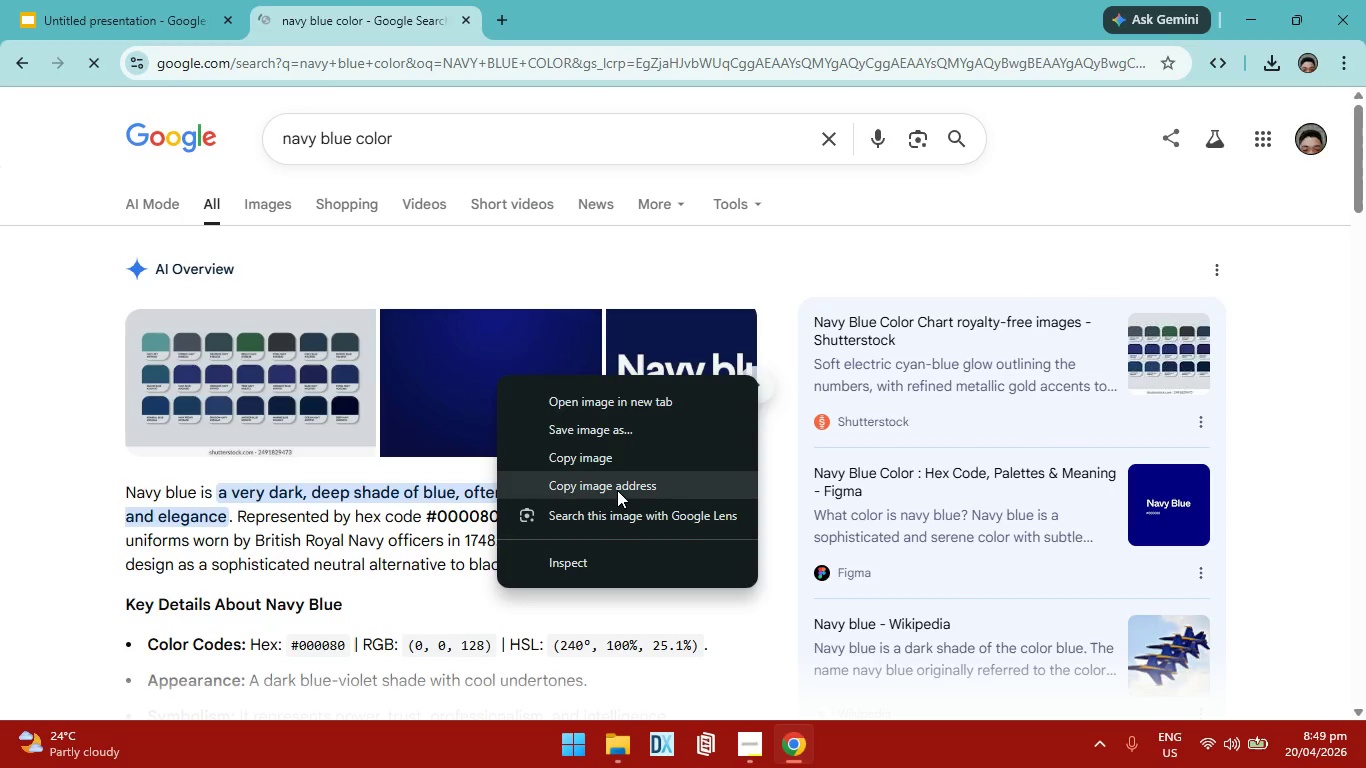 
left_click([622, 490])
 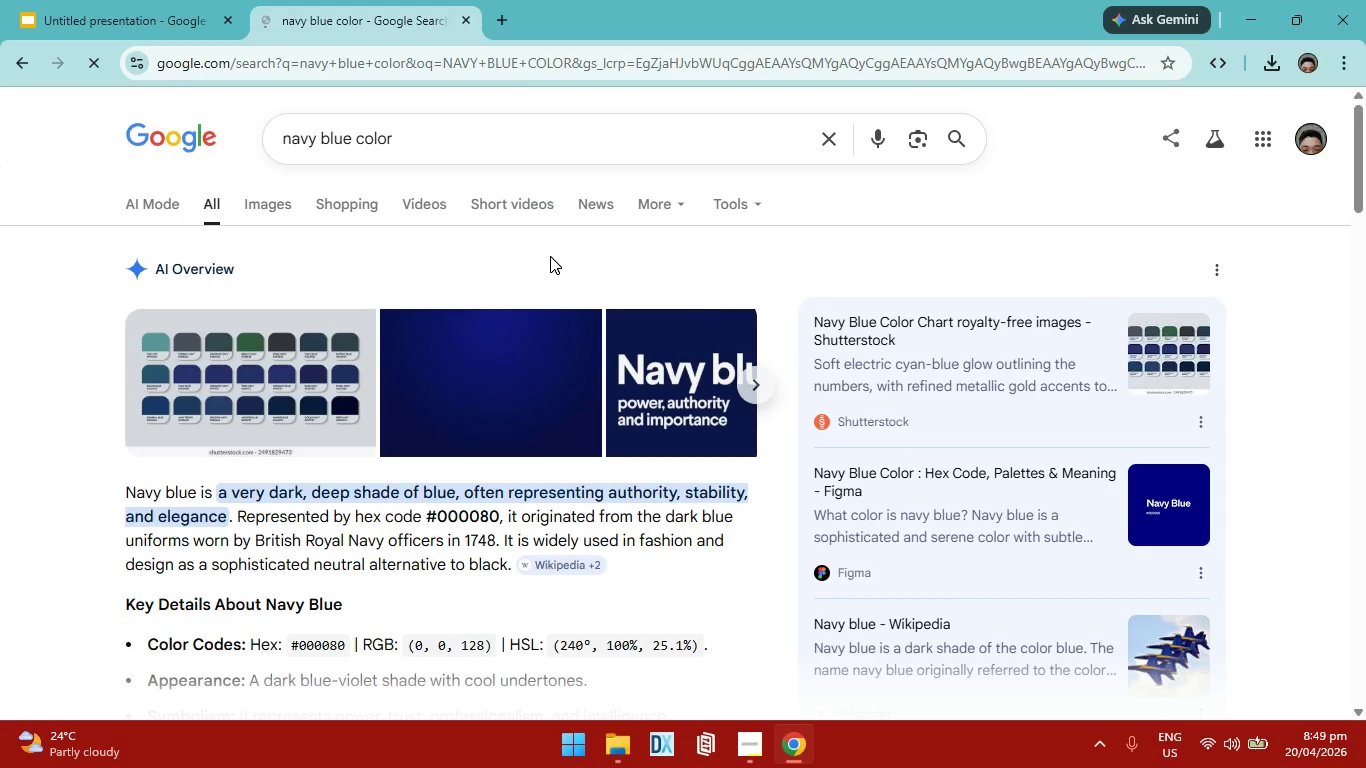 
wait(8.14)
 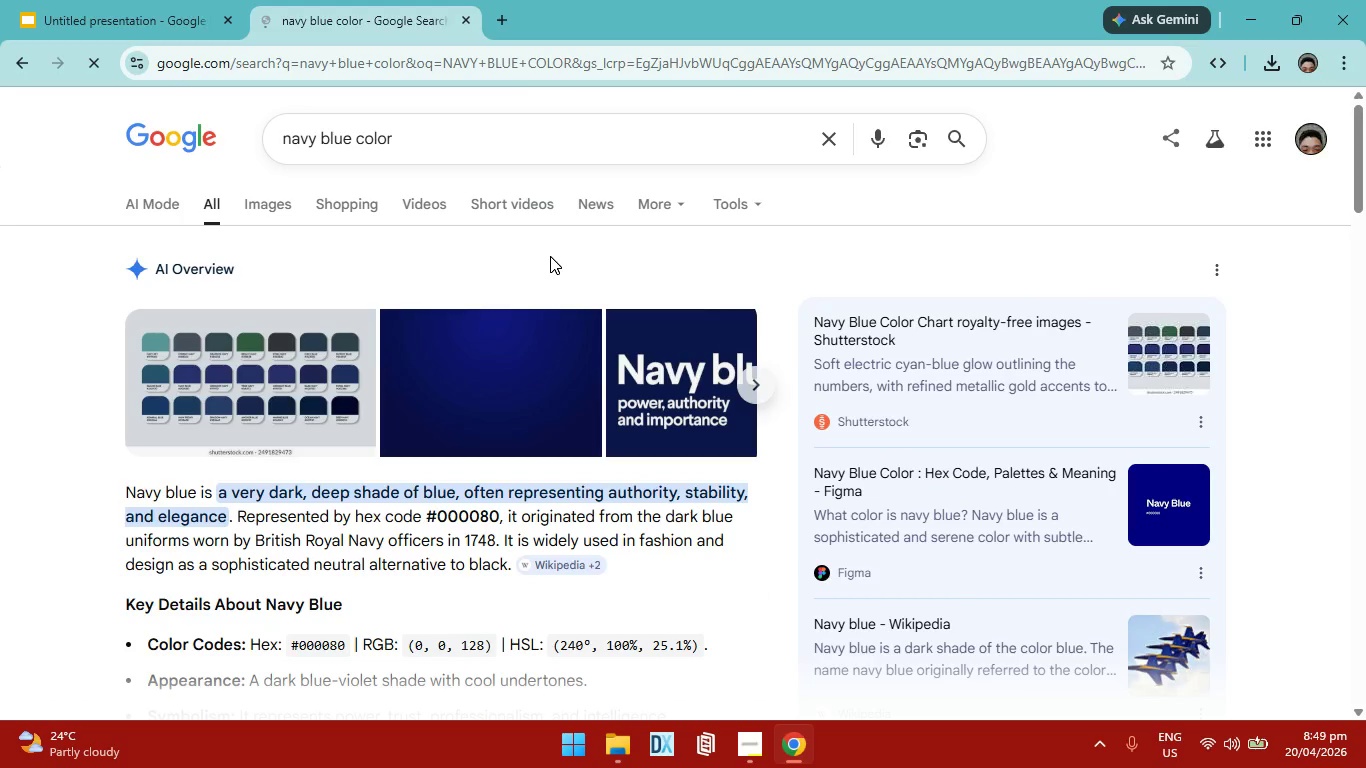 
right_click([480, 361])
 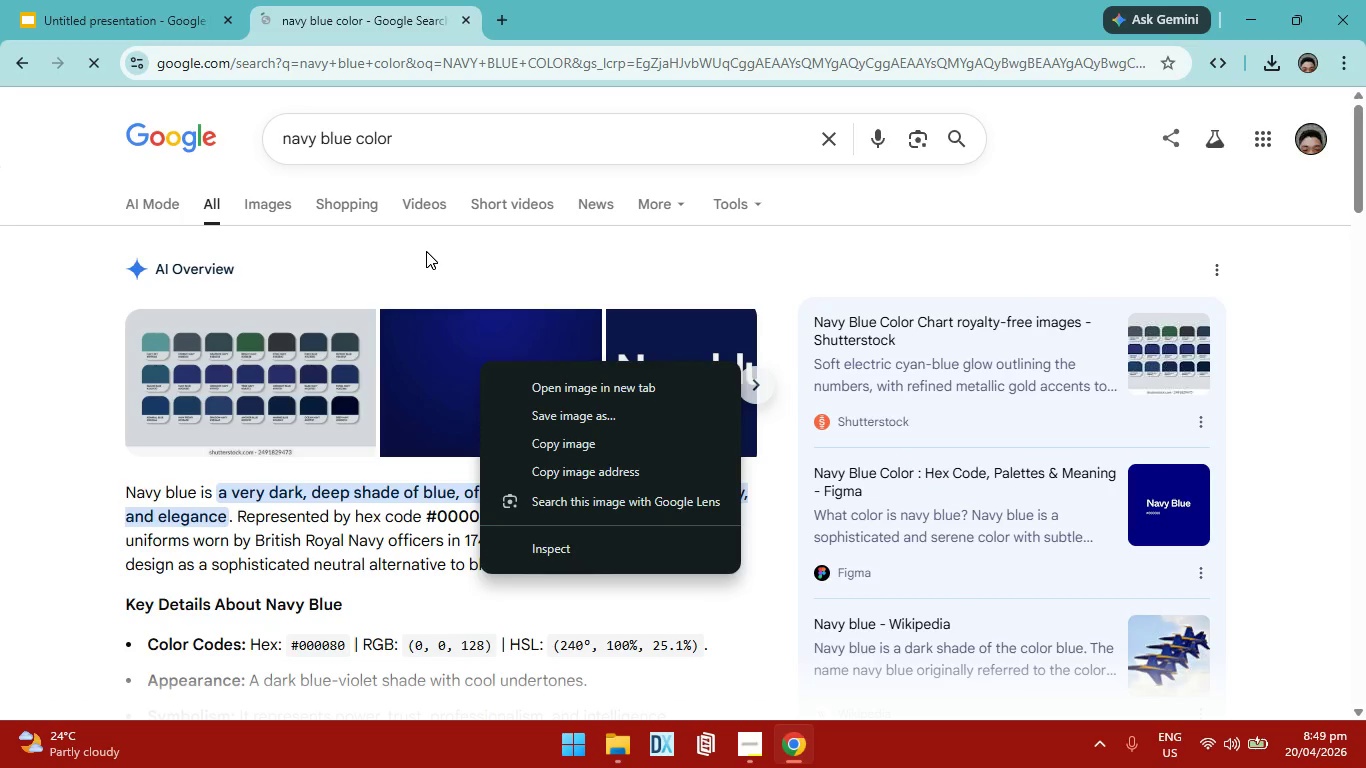 
left_click([426, 251])
 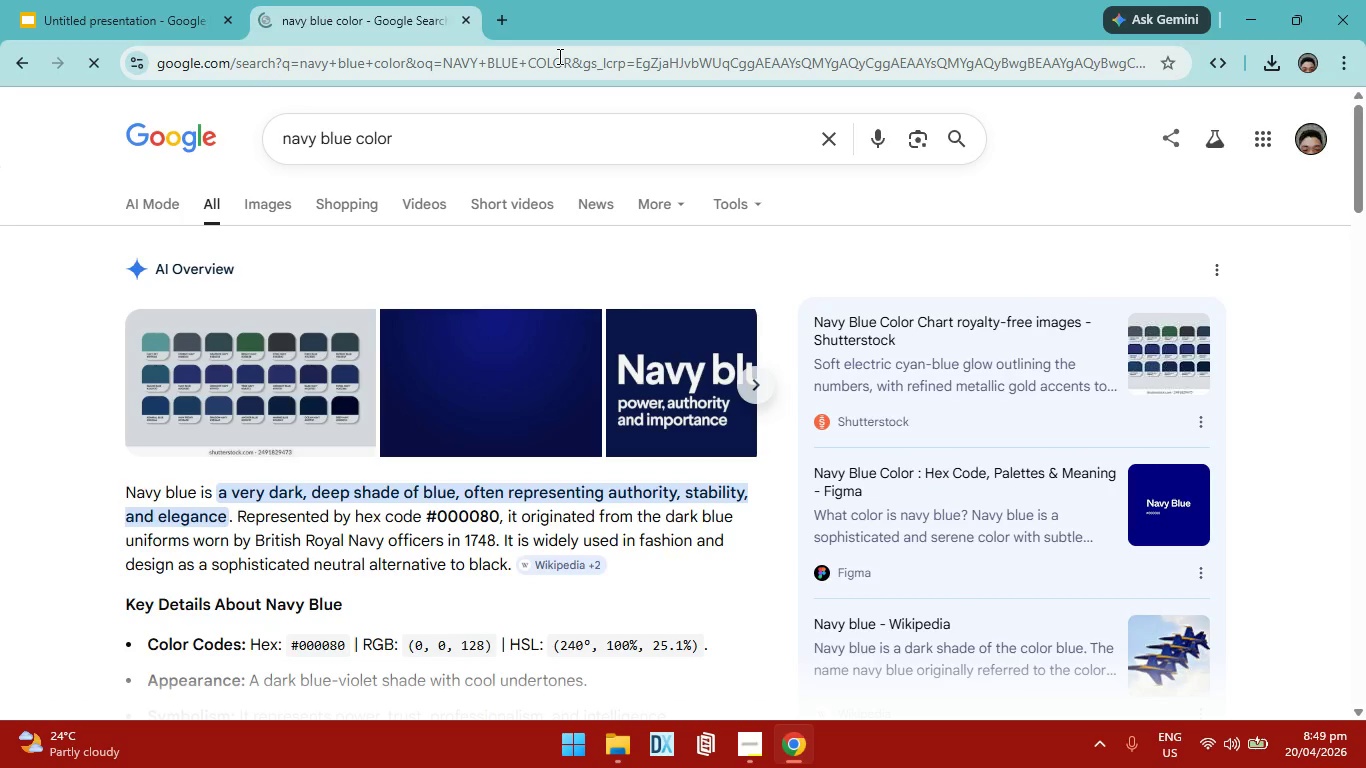 
left_click([558, 56])
 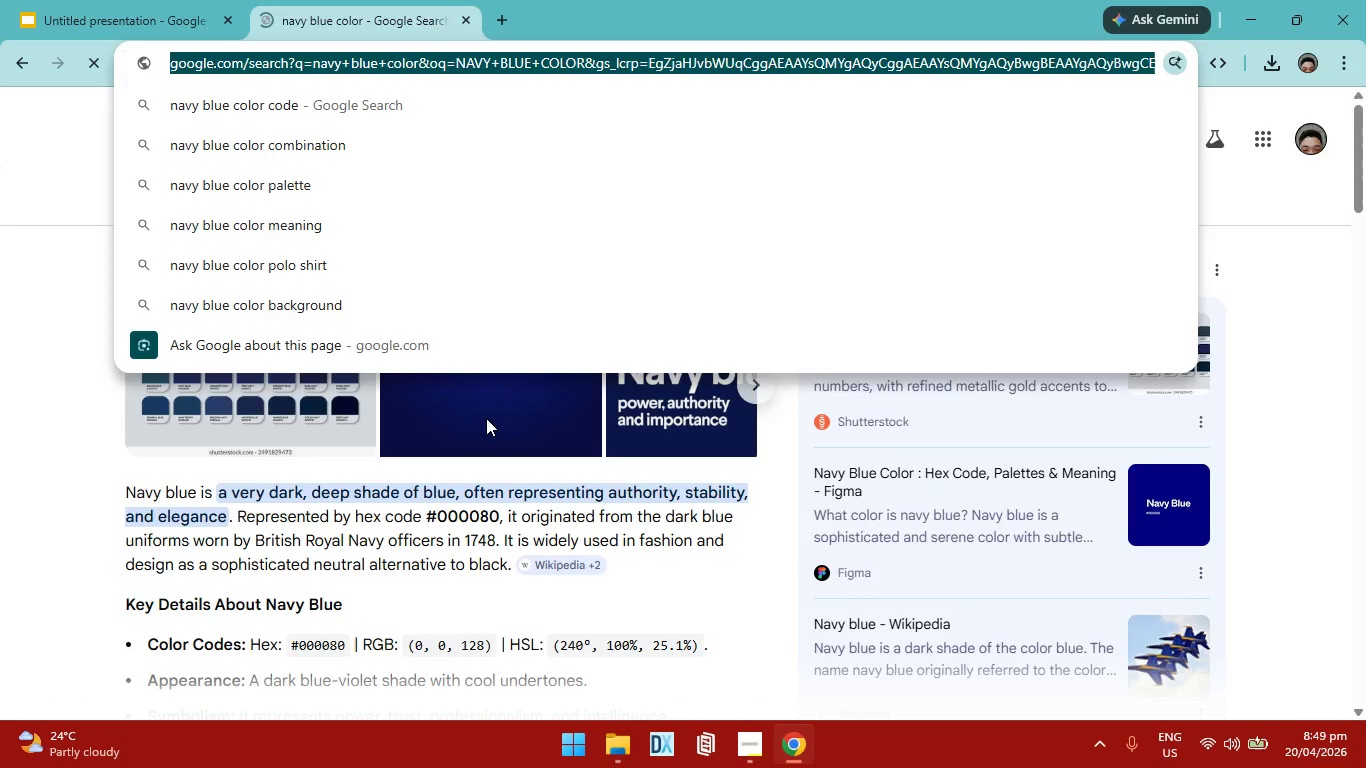 
wait(15.05)
 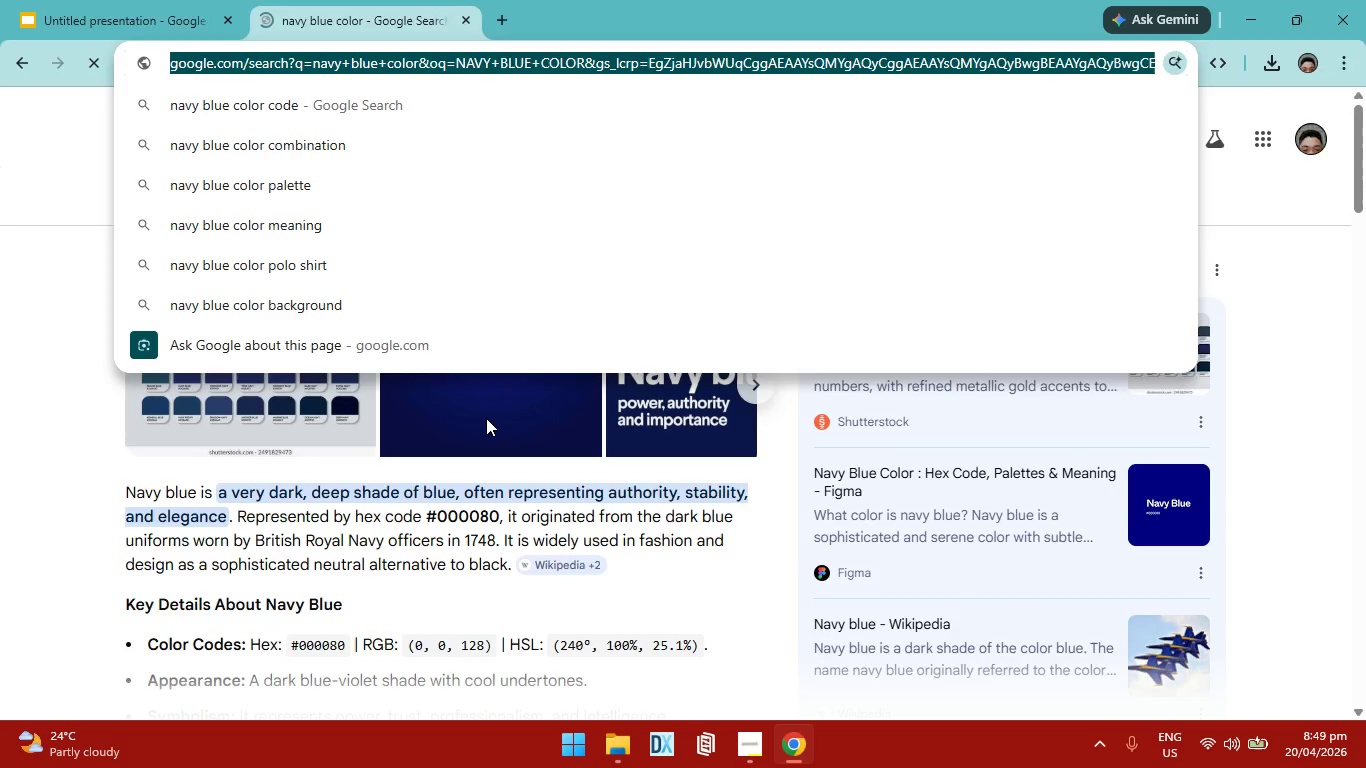 
left_click([1307, 398])
 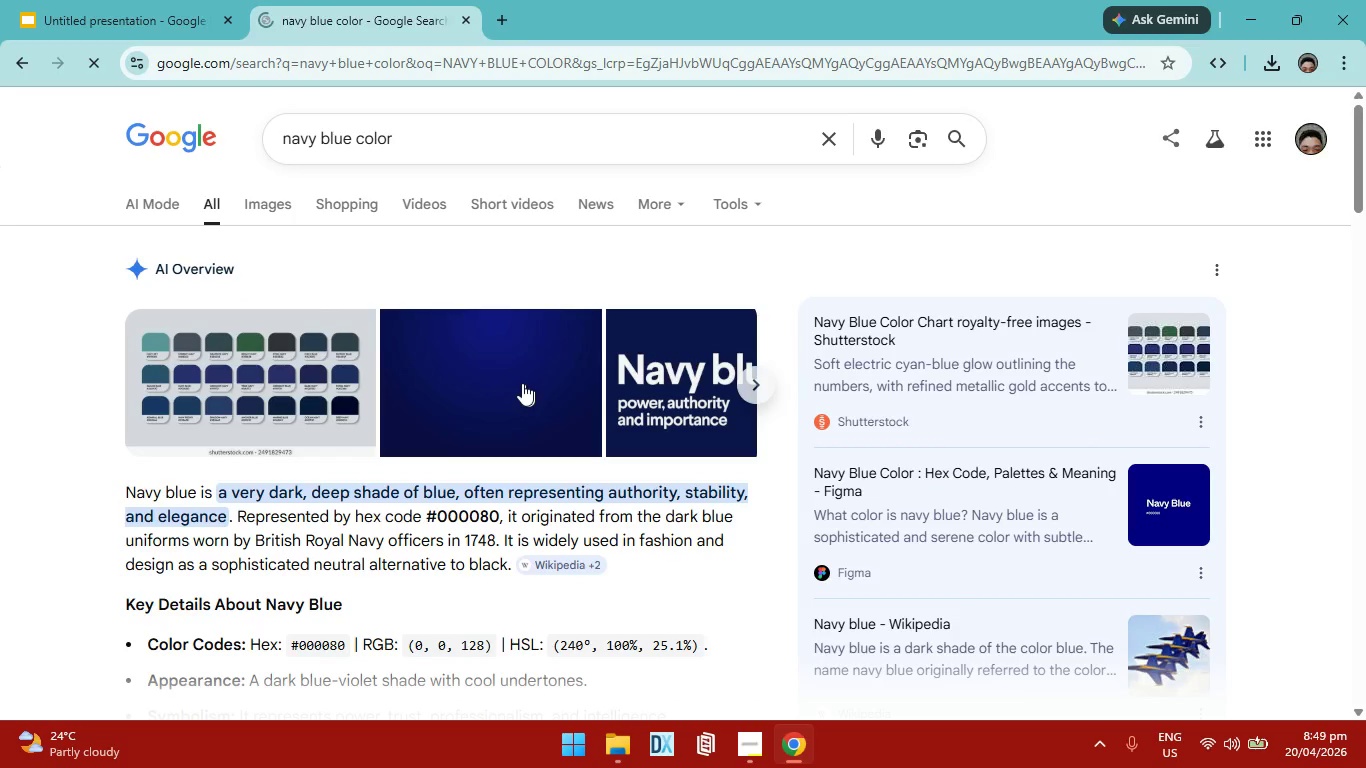 
left_click([518, 378])
 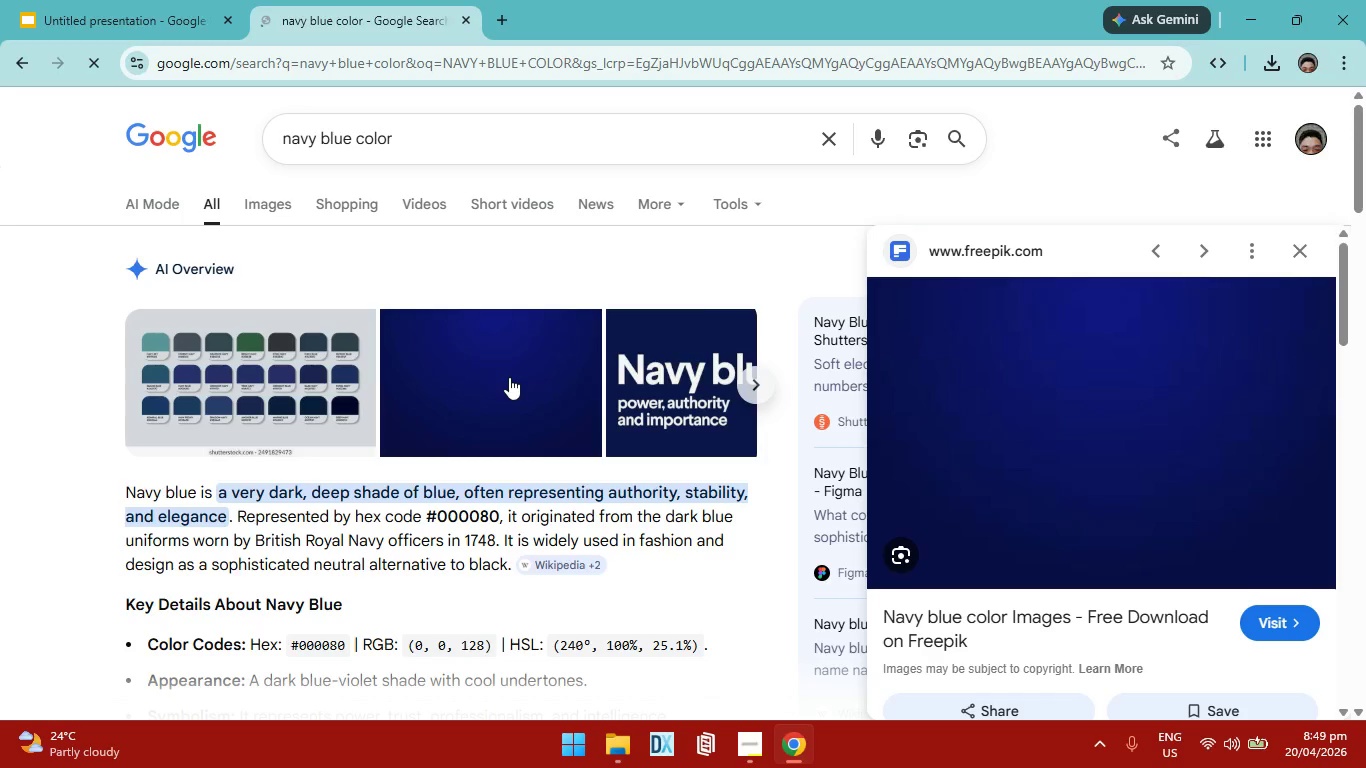 
scroll: coordinate [1154, 423], scroll_direction: down, amount: 2.0
 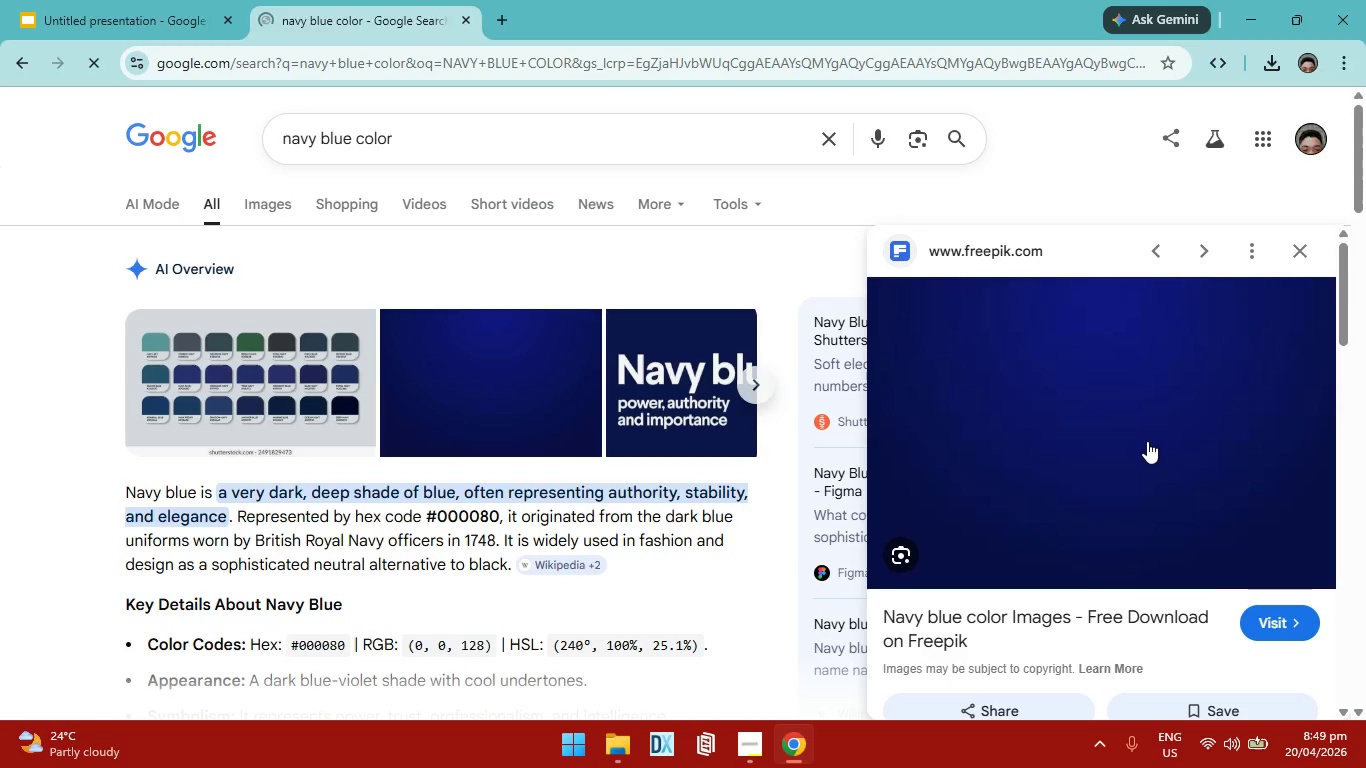 
scroll: coordinate [1147, 441], scroll_direction: up, amount: 1.0
 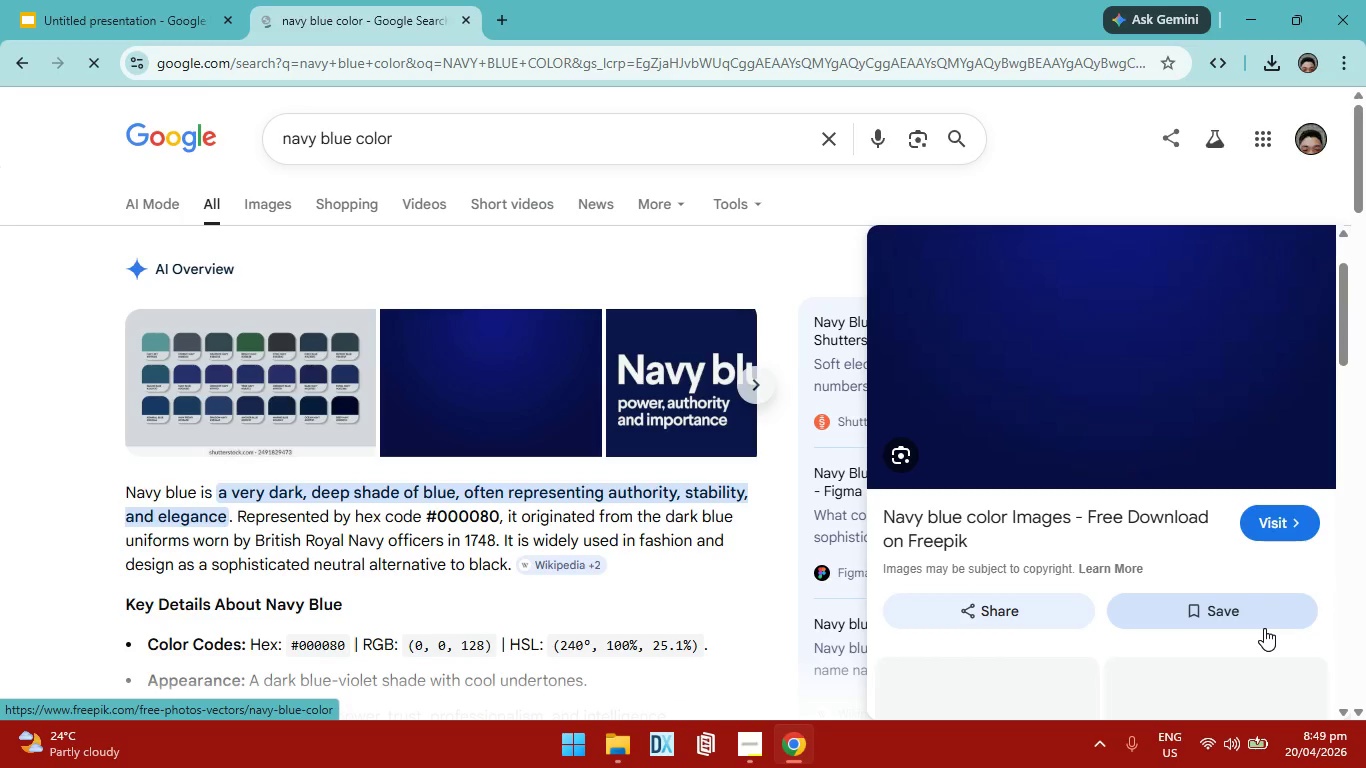 
wait(6.03)
 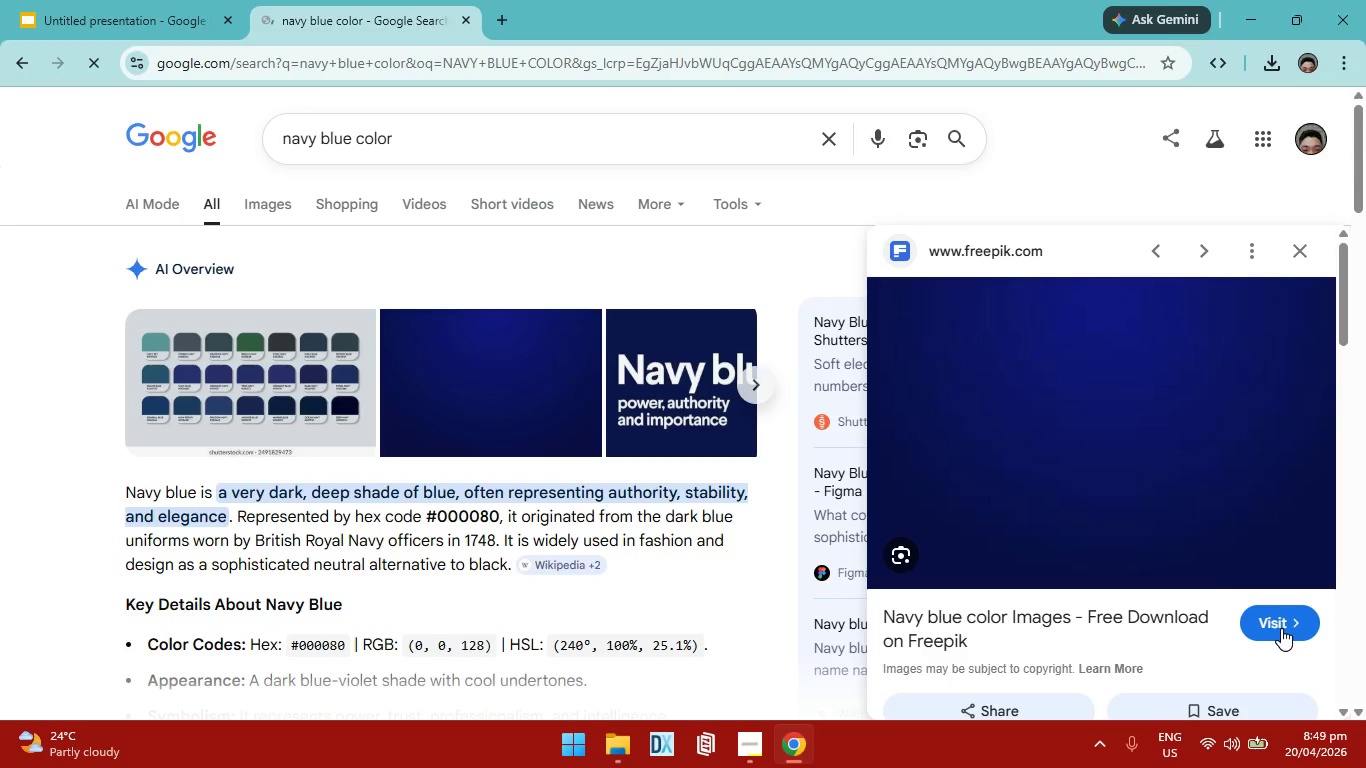 
left_click([1275, 514])
 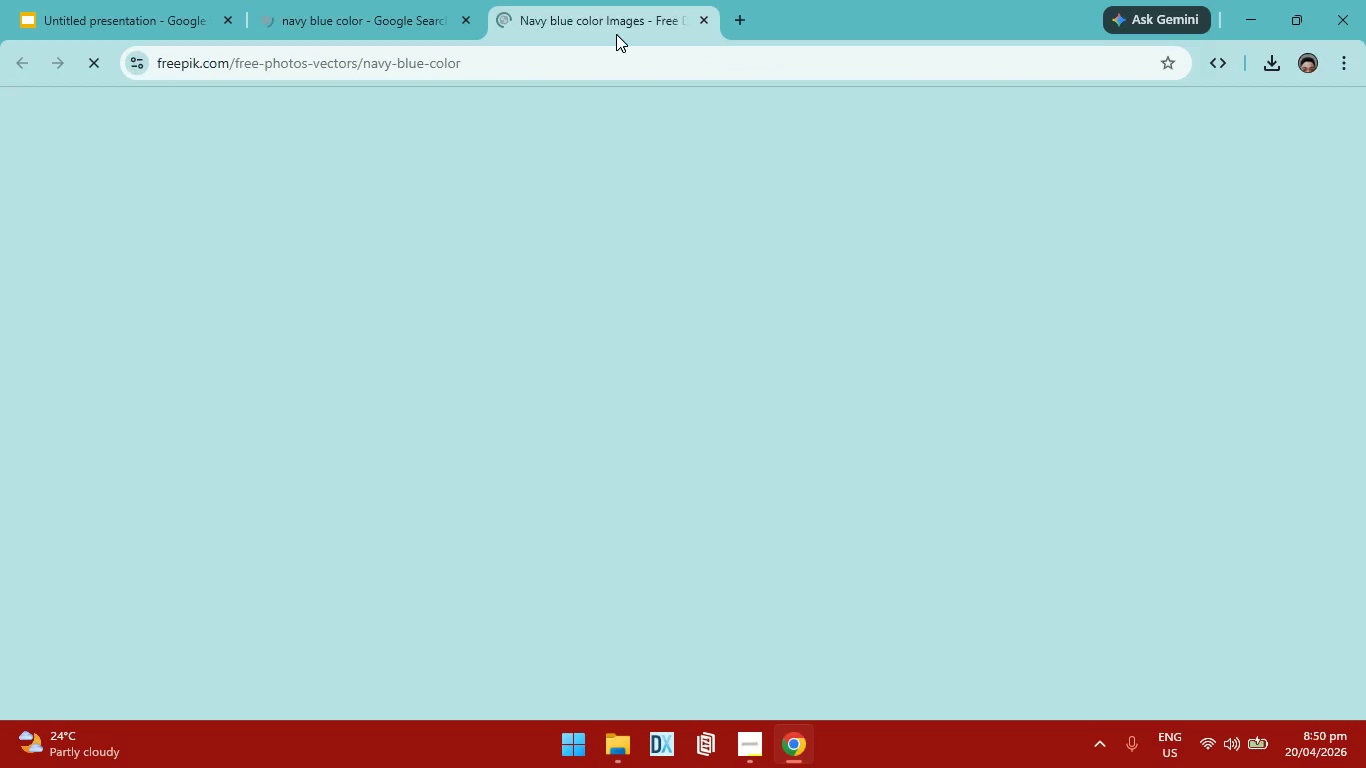 
wait(5.53)
 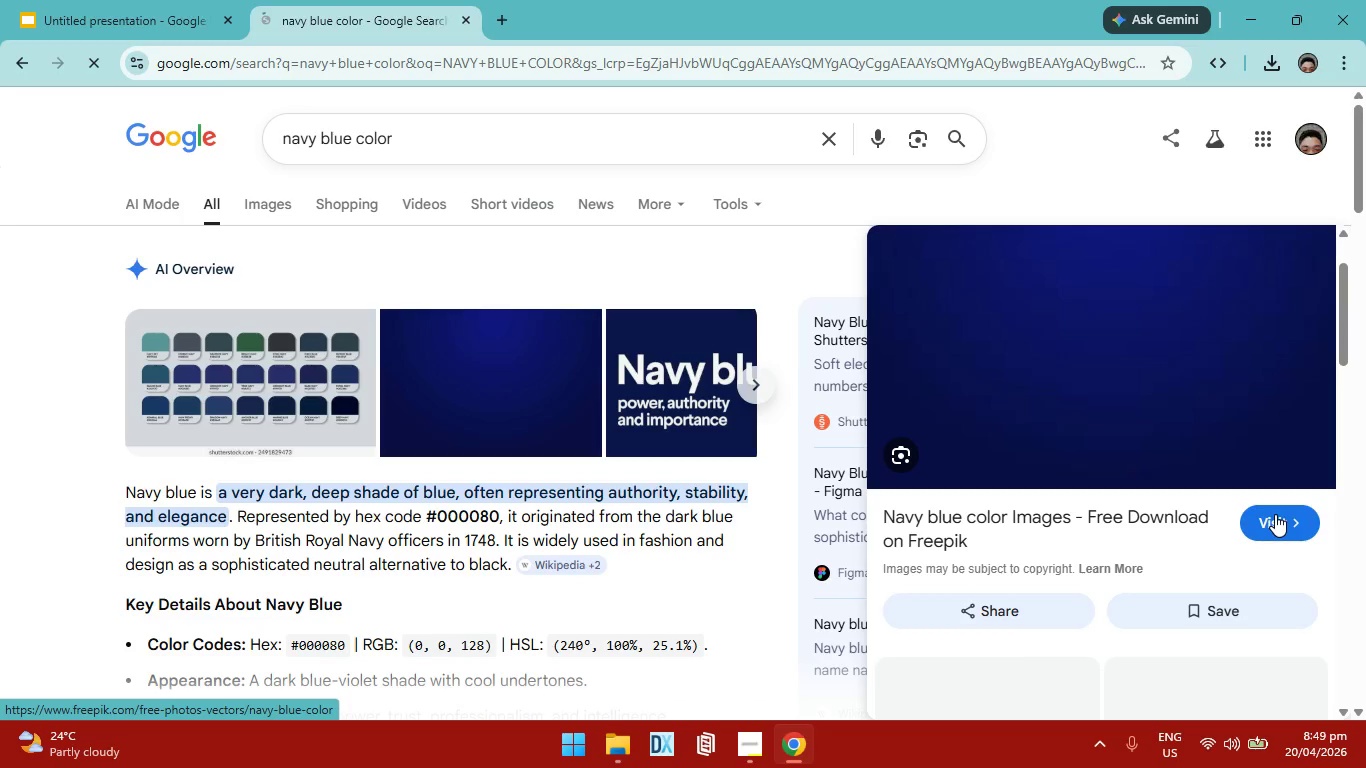 
left_click([339, 14])
 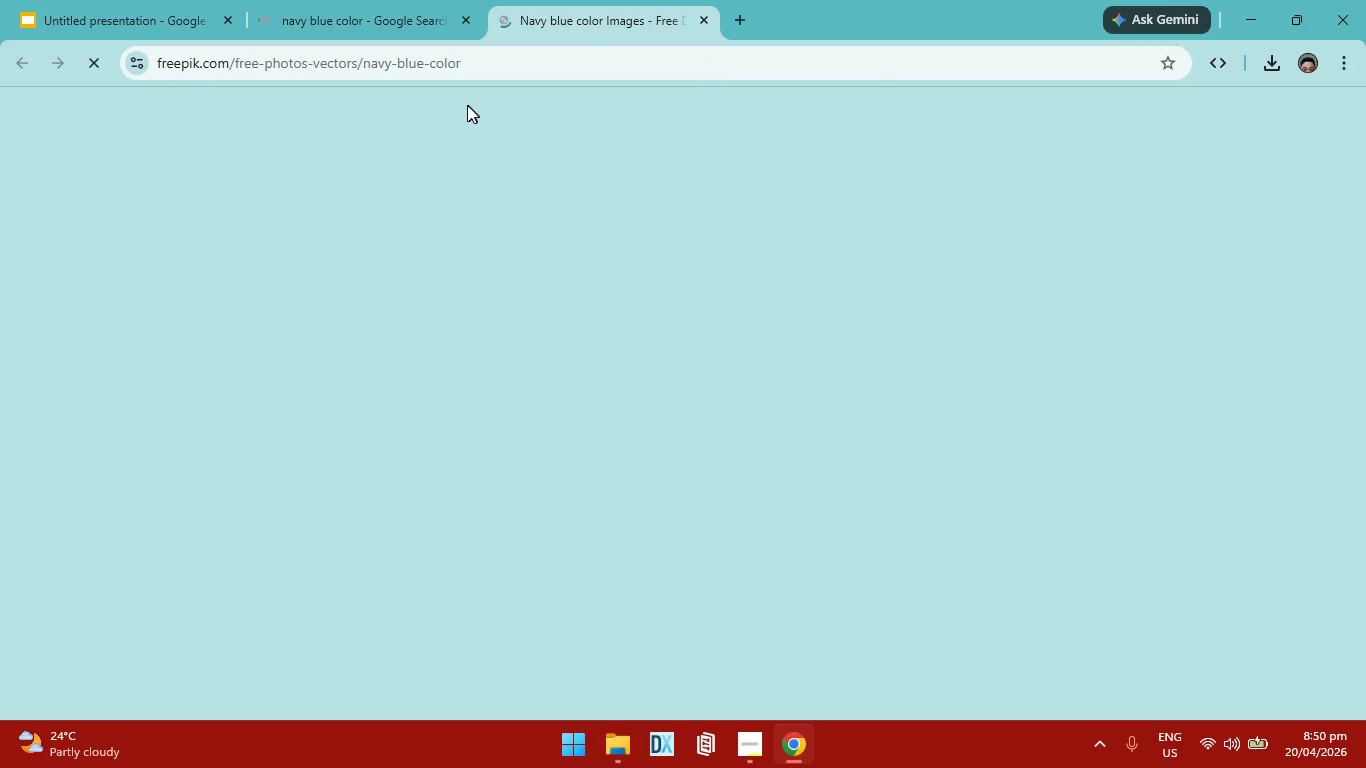 
left_click([591, 0])
 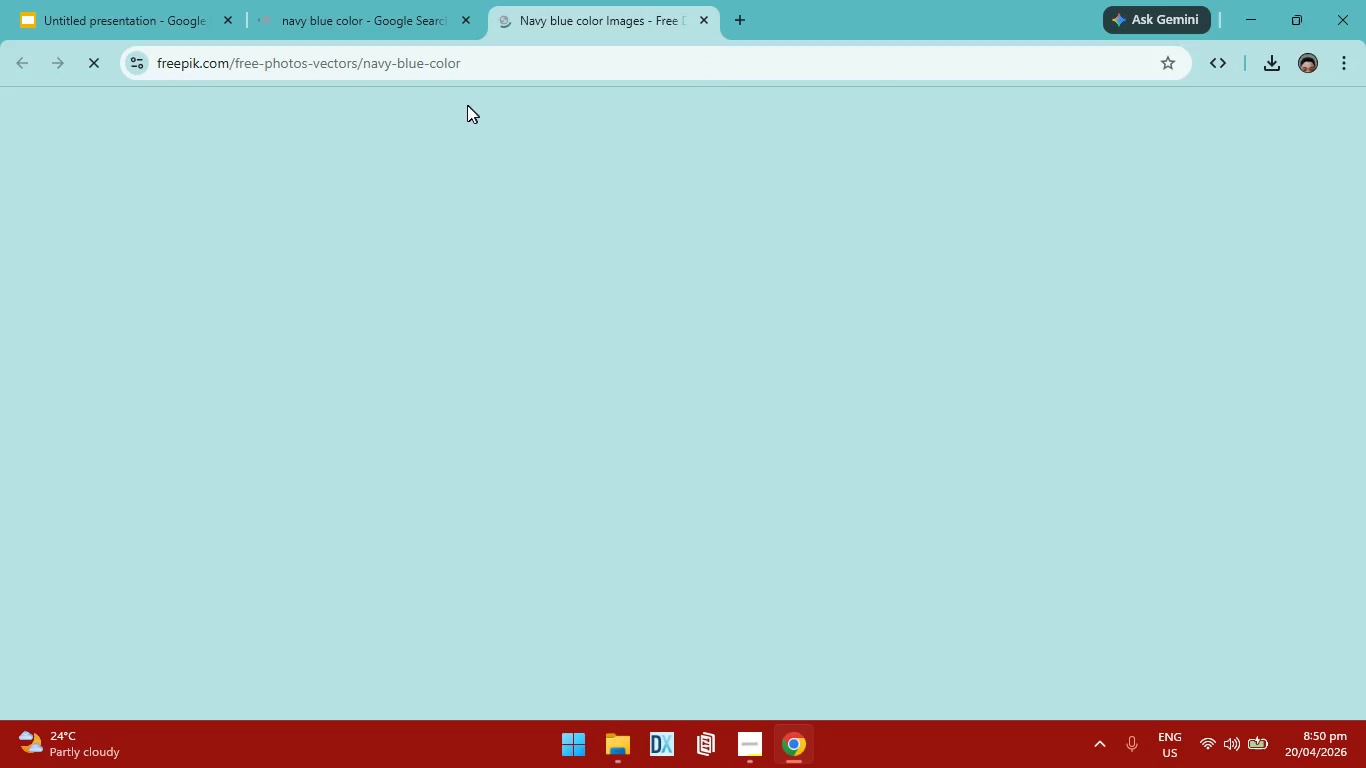 
left_click([403, 23])
 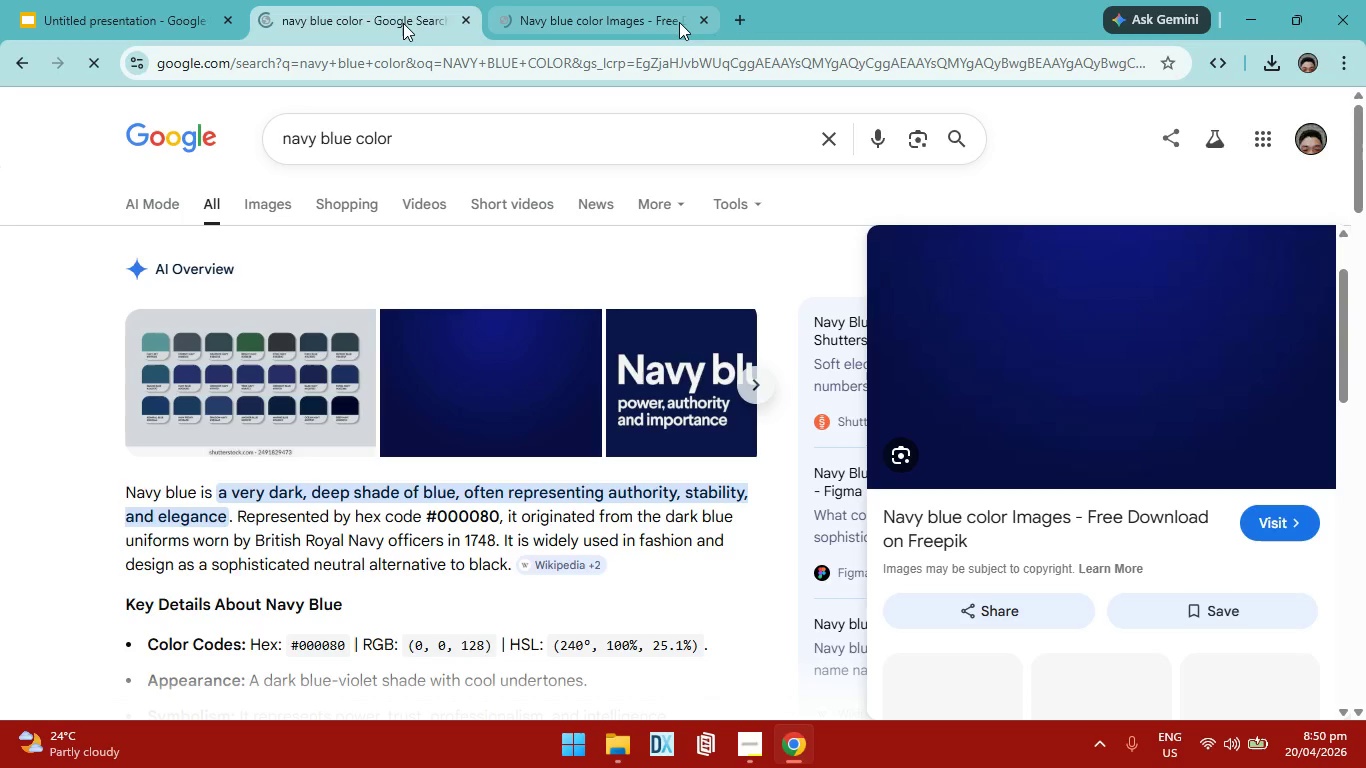 
left_click([617, 17])
 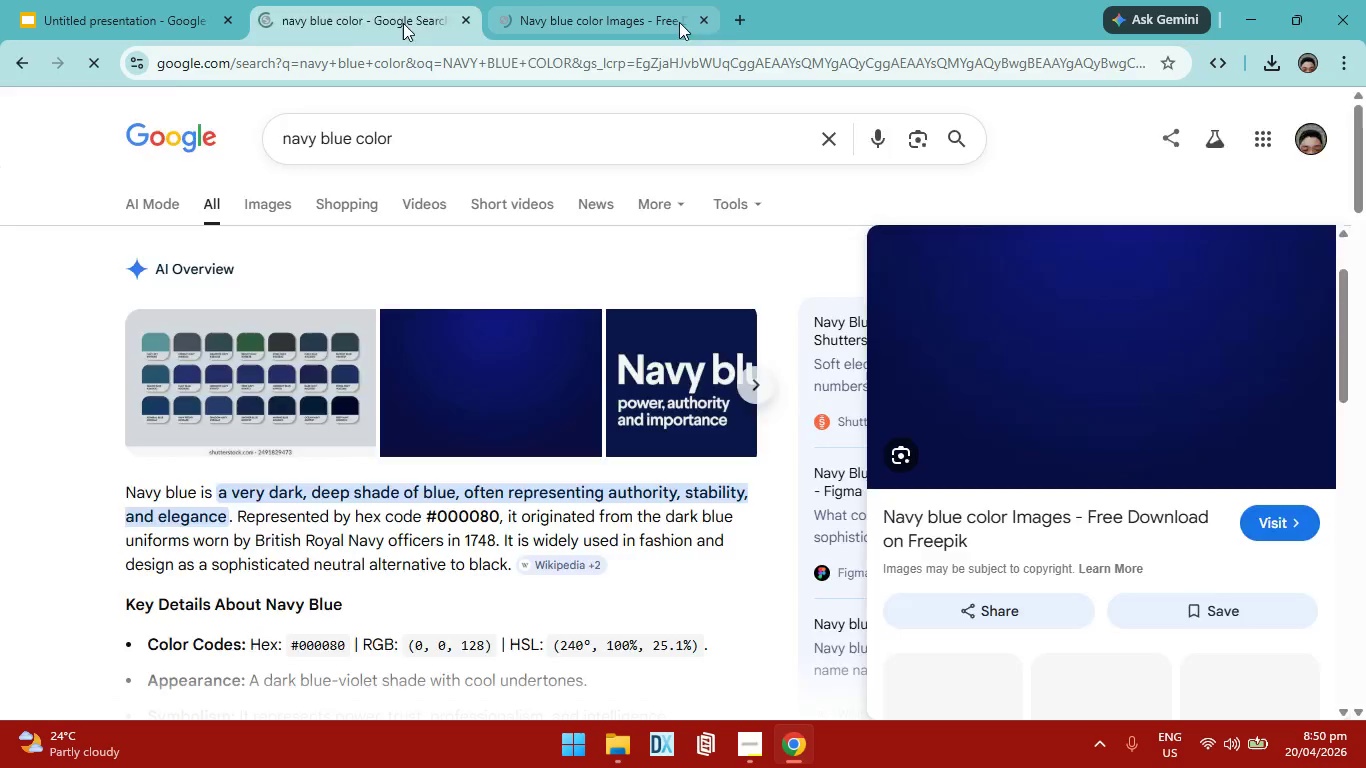 
left_click([397, 25])
 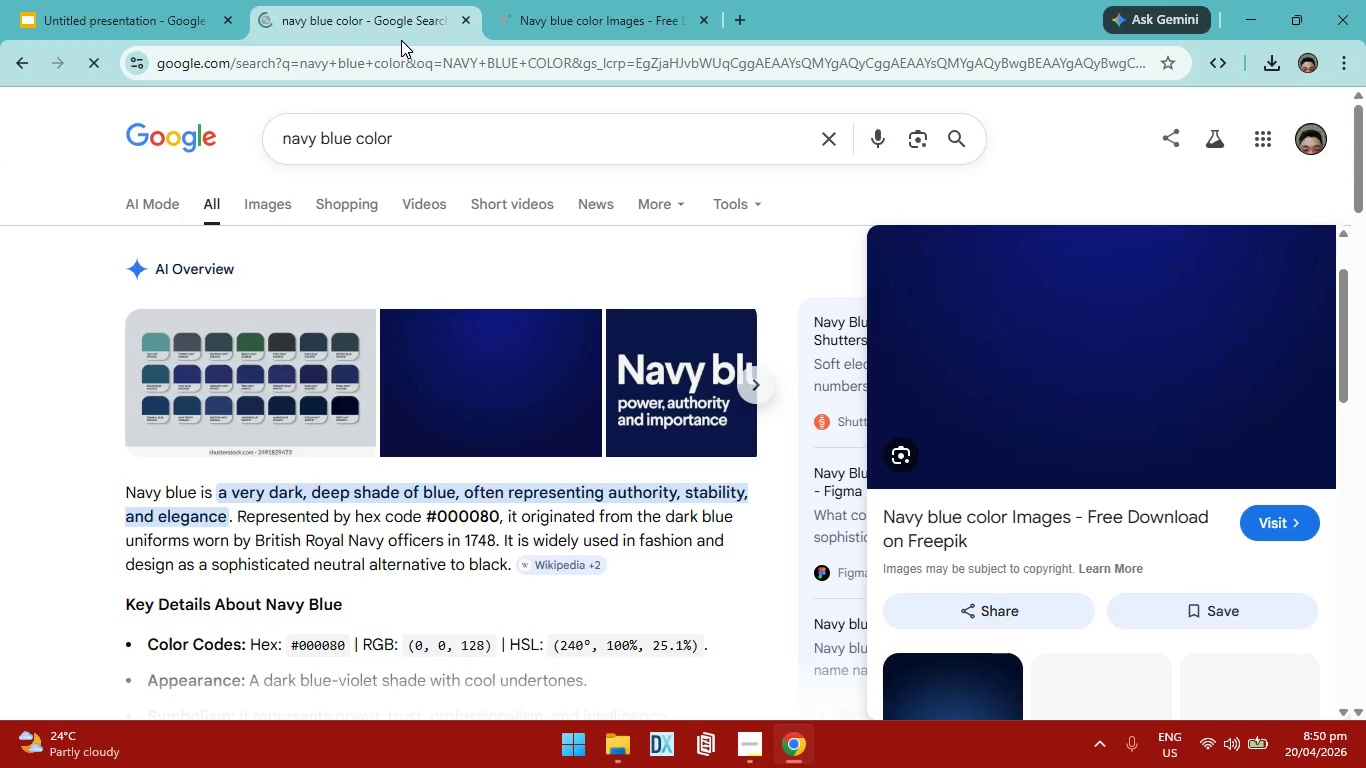 
left_click([569, 9])
 